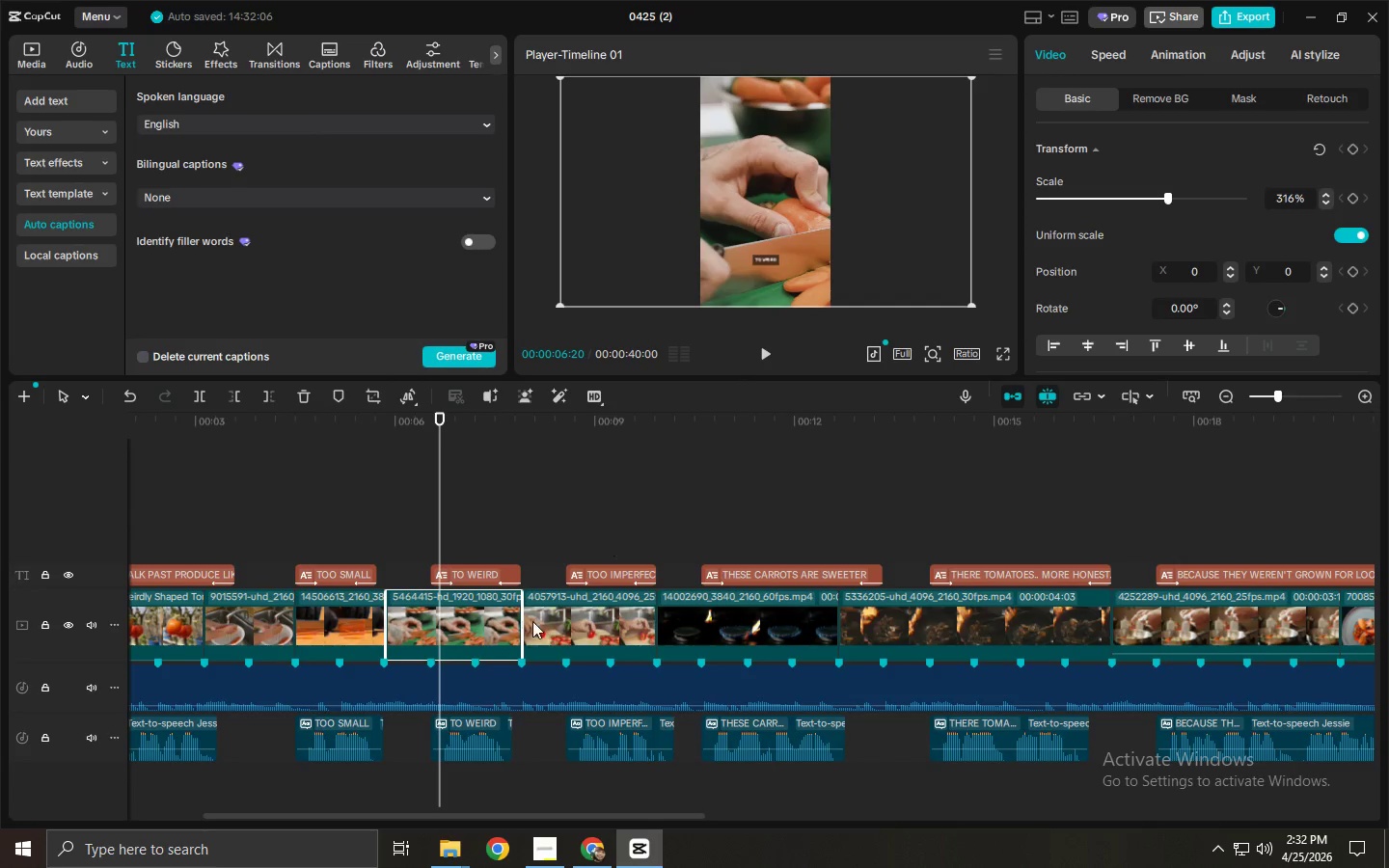 
left_click_drag(start_coordinate=[429, 430], to_coordinate=[409, 436])
 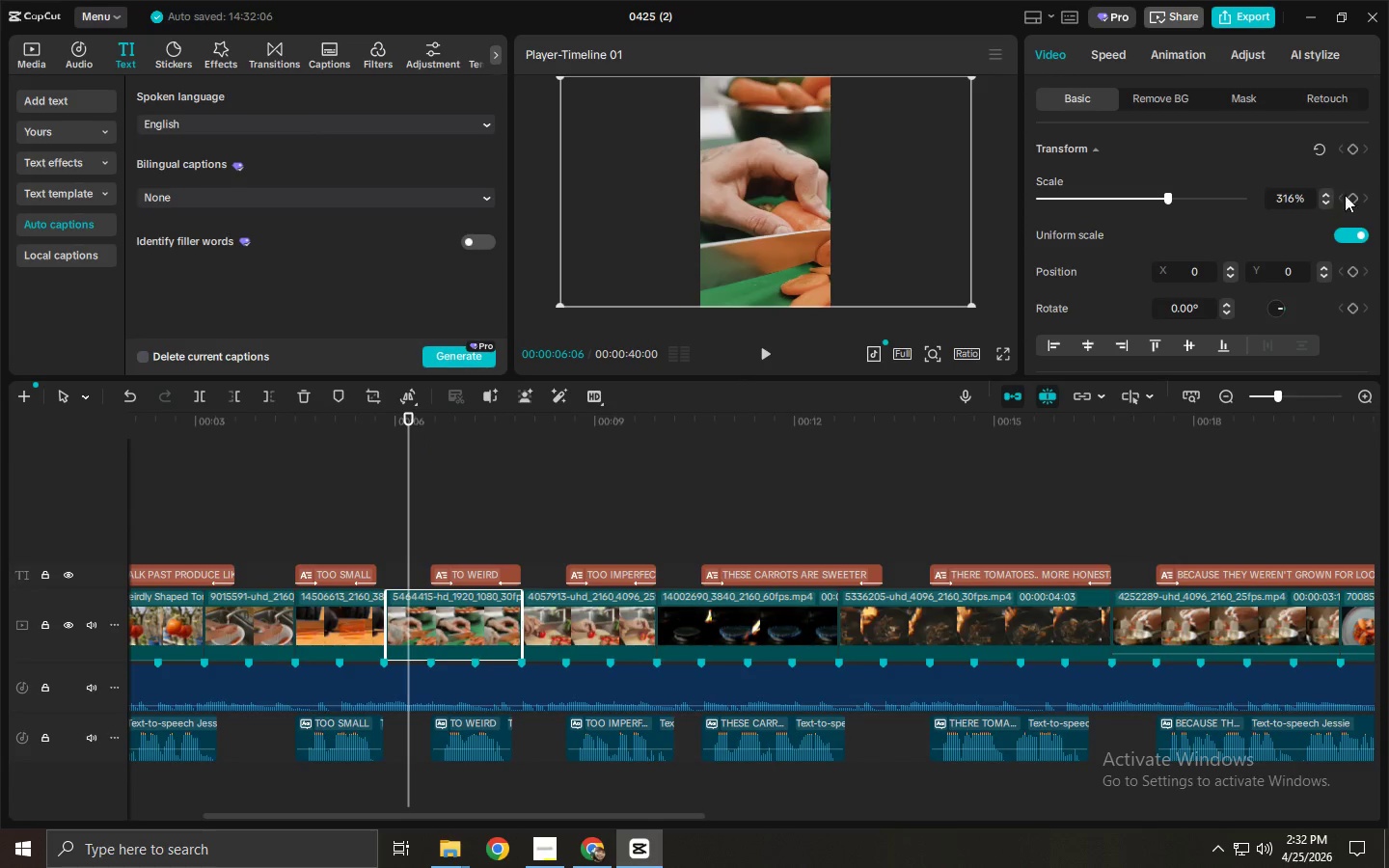 
left_click([1348, 196])
 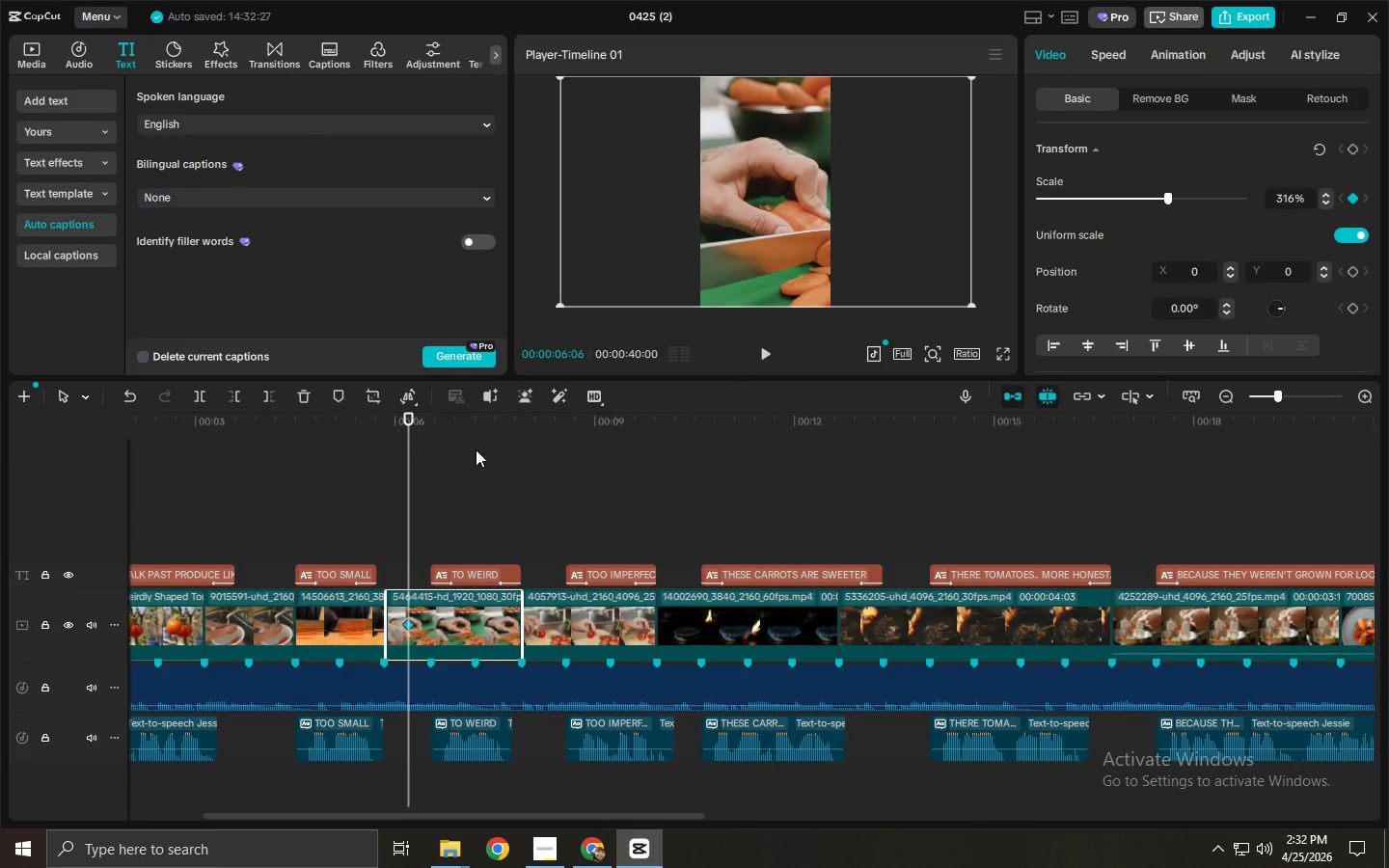 
left_click_drag(start_coordinate=[452, 422], to_coordinate=[495, 430])
 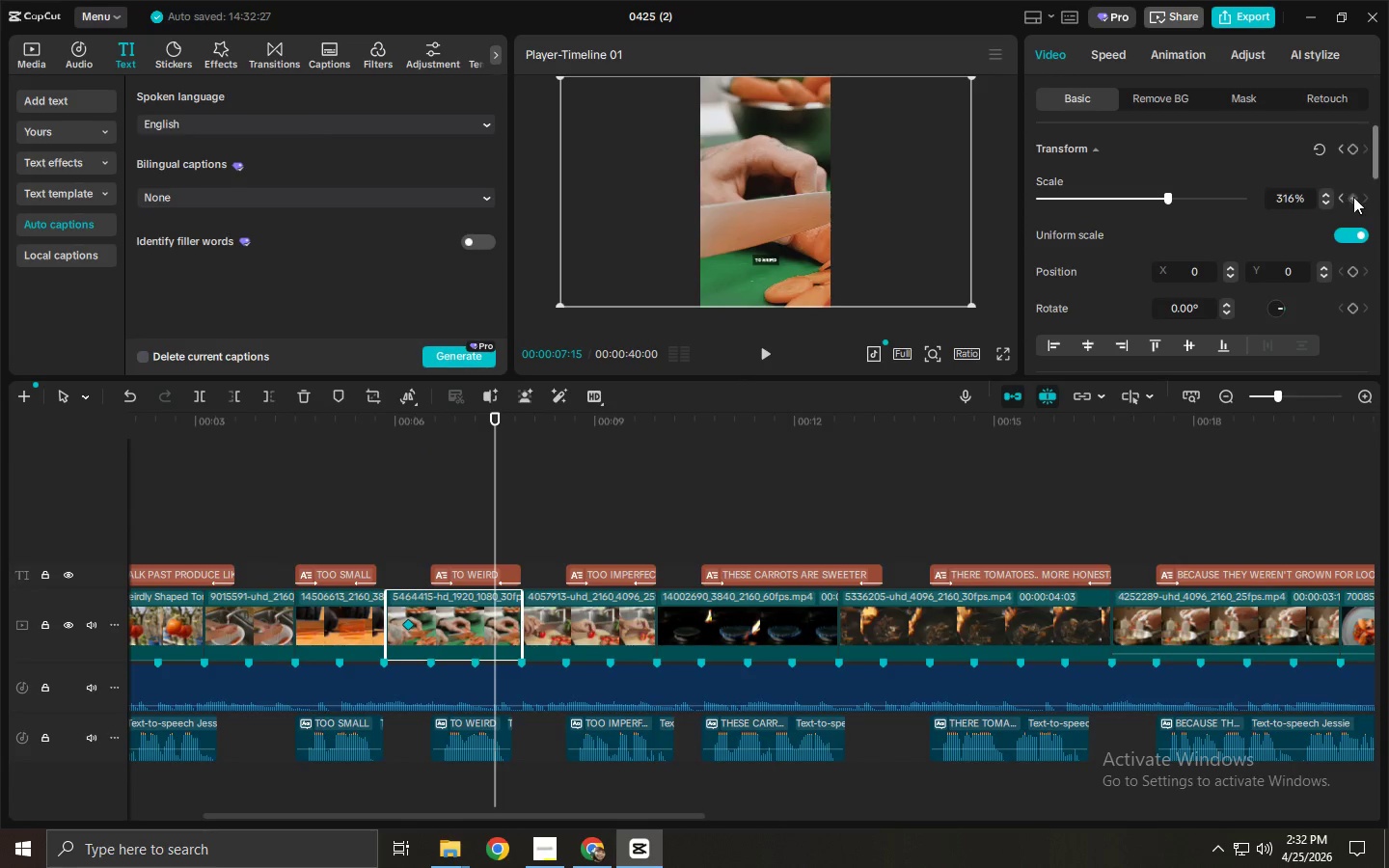 
left_click([1353, 196])
 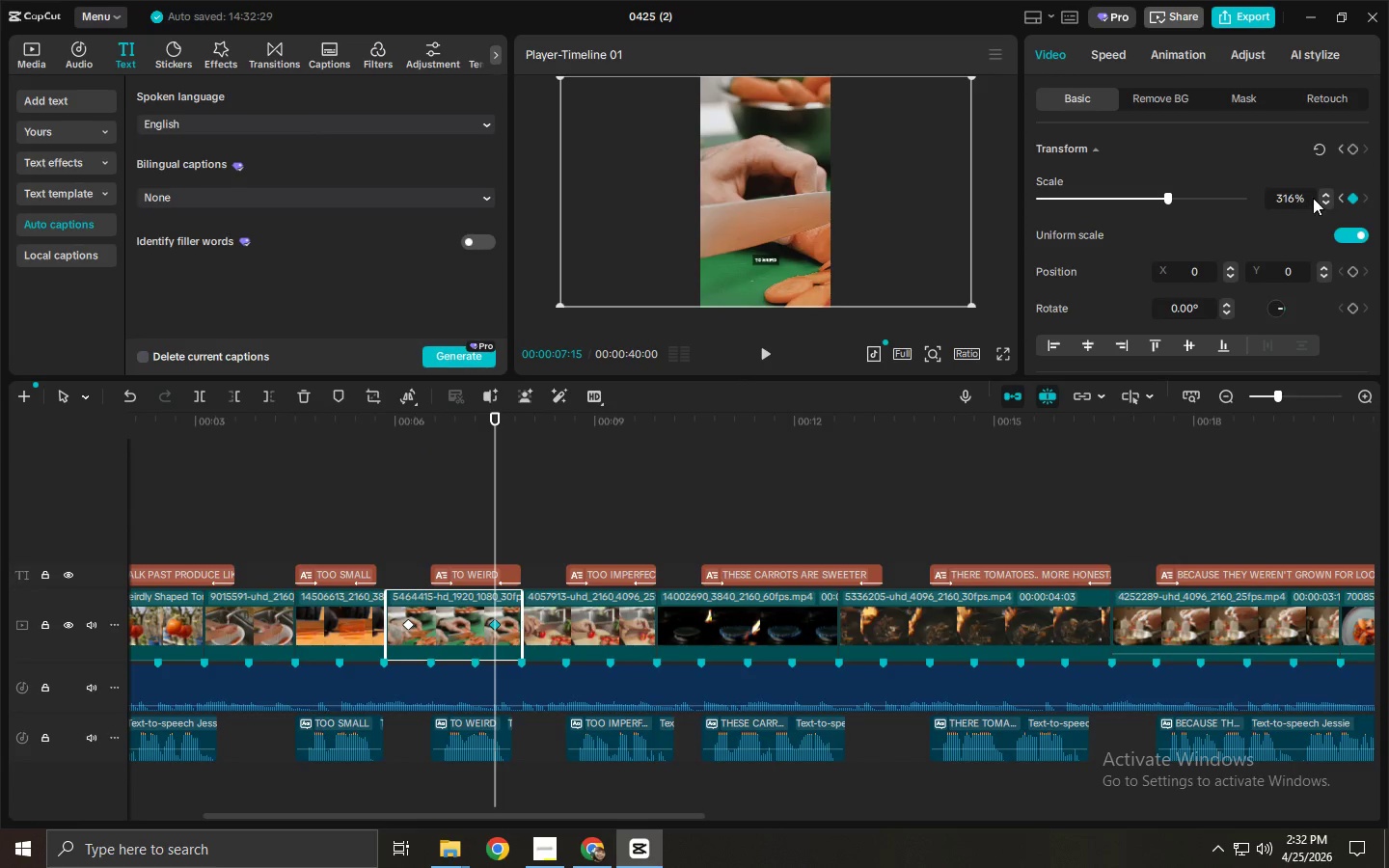 
double_click([1329, 192])
 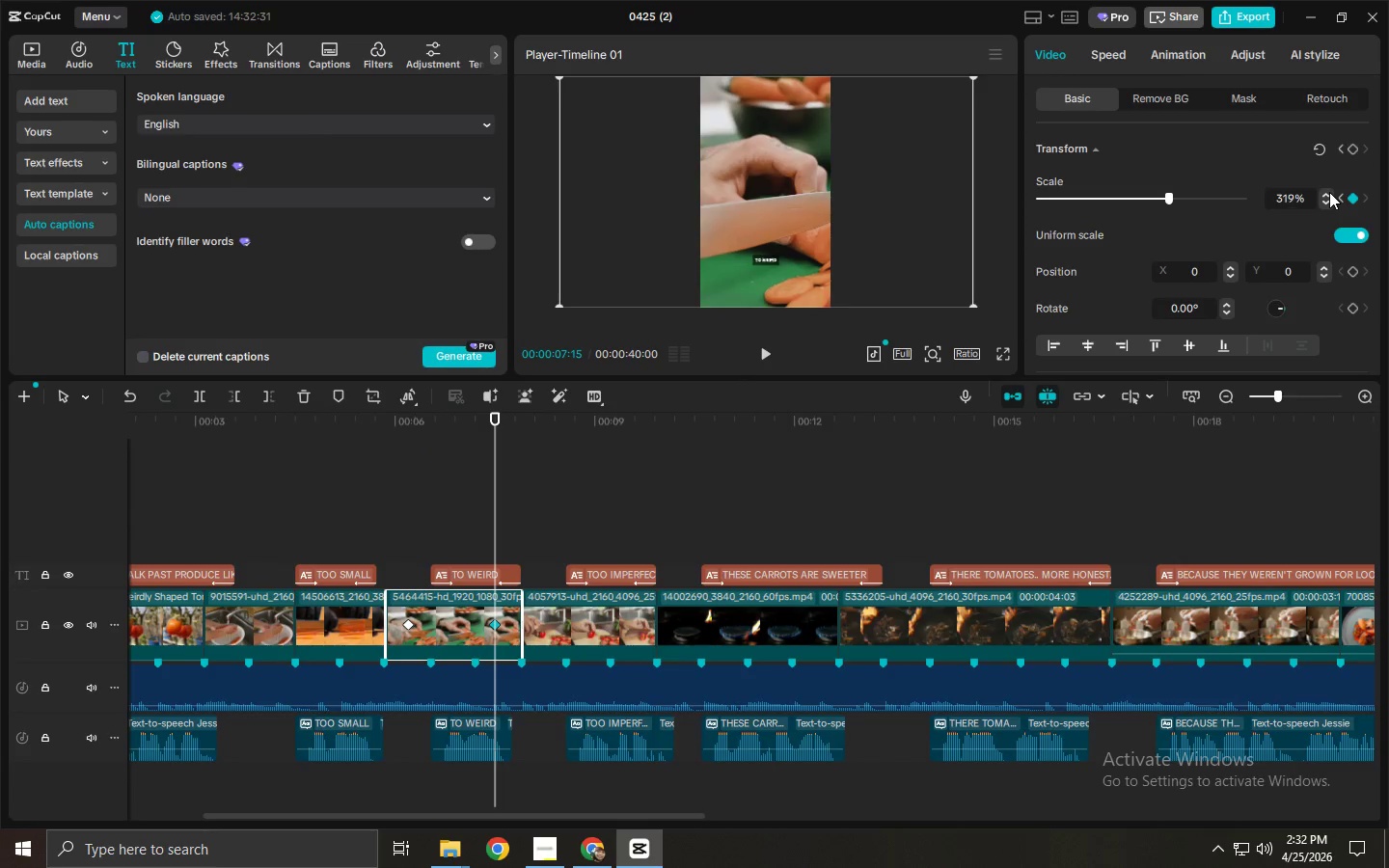 
triple_click([1329, 192])
 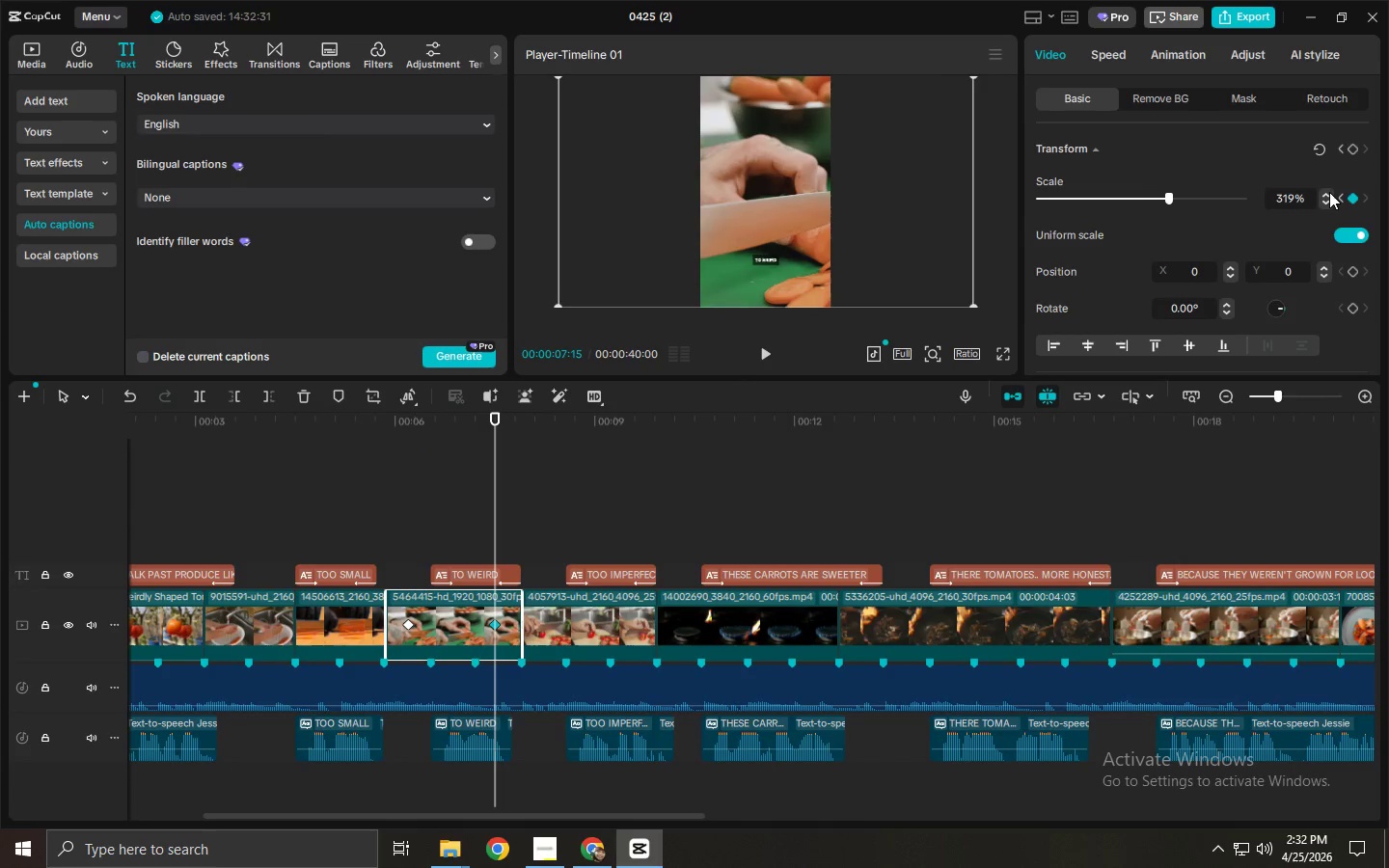 
triple_click([1329, 192])
 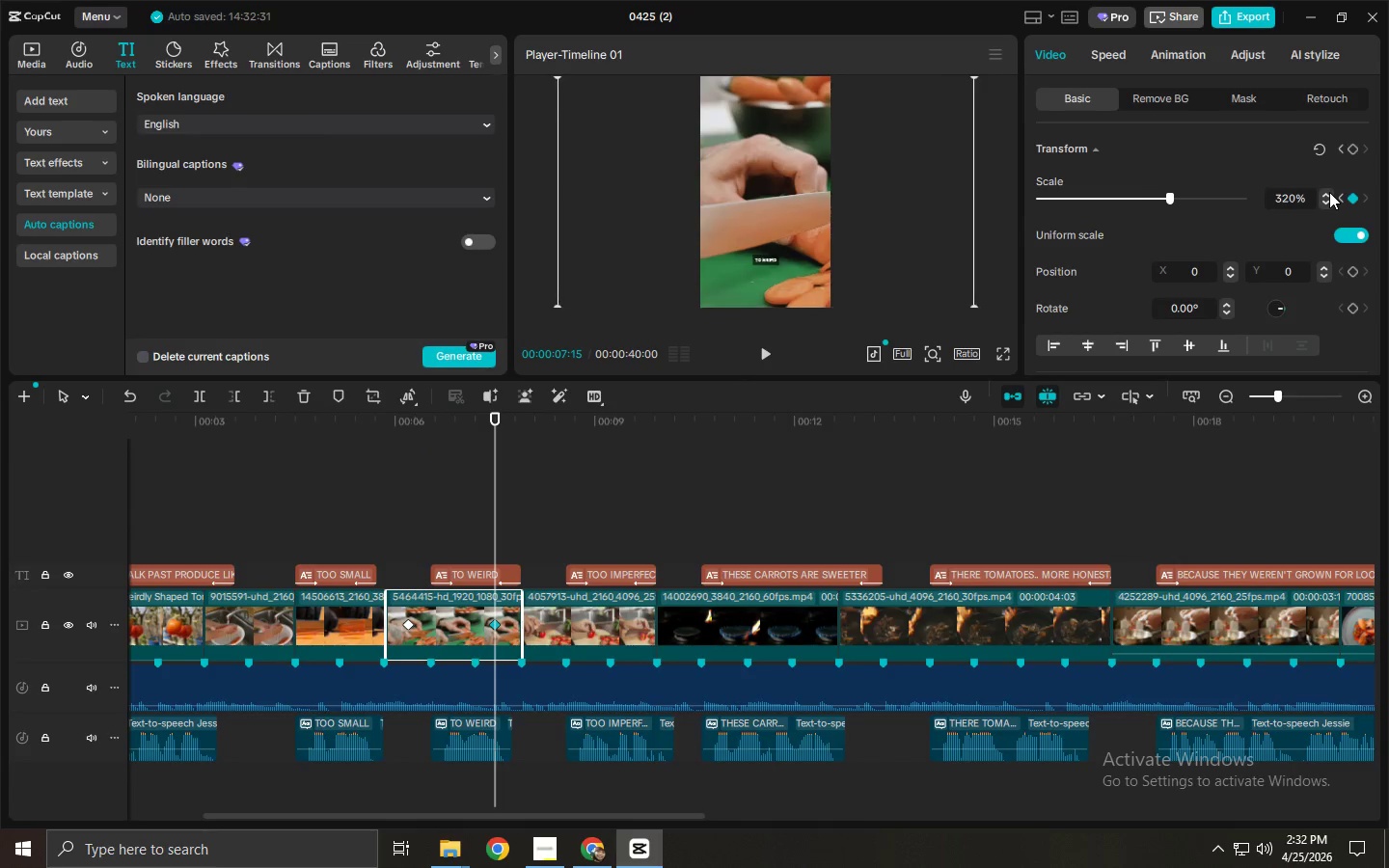 
triple_click([1329, 192])
 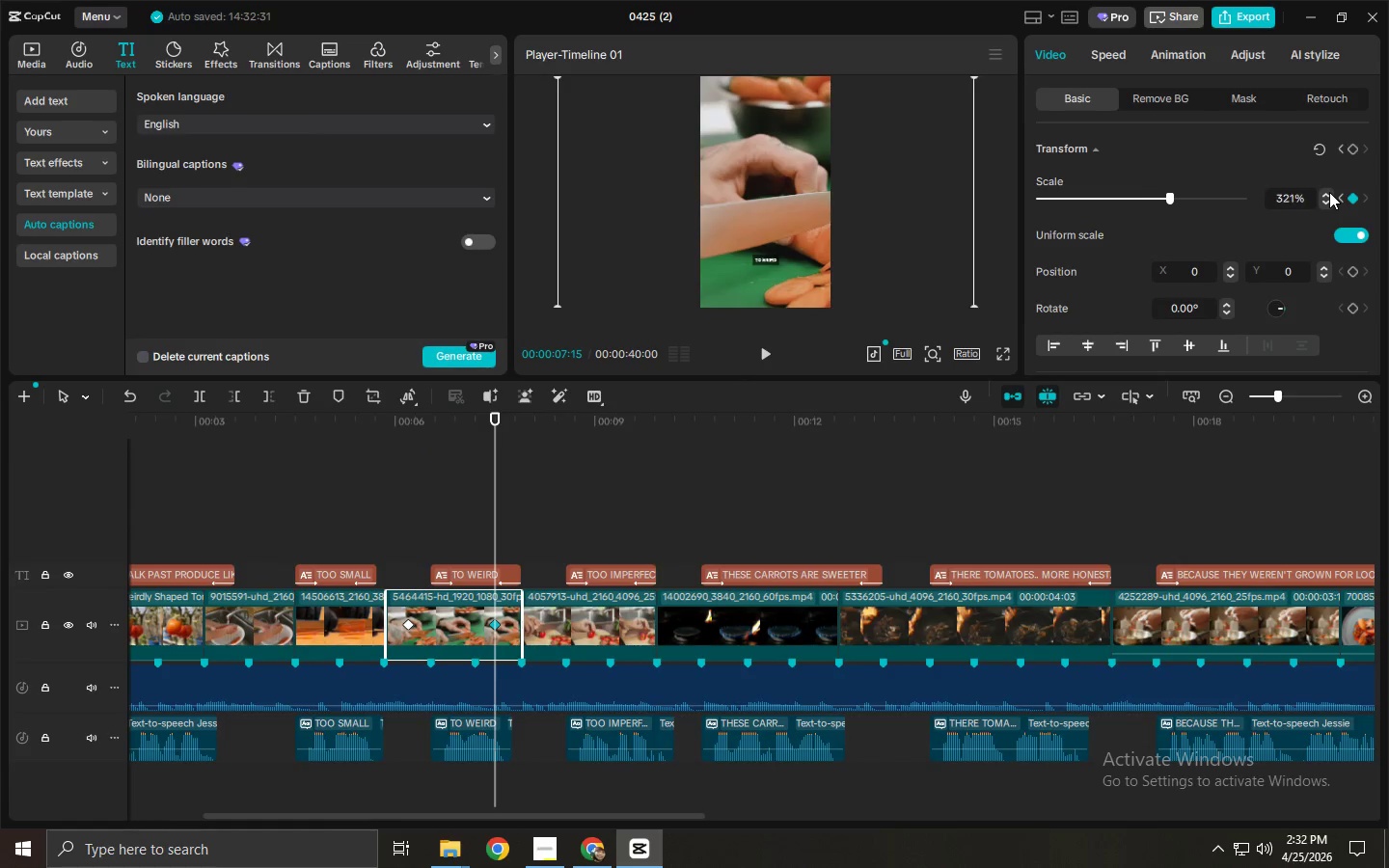 
triple_click([1329, 192])
 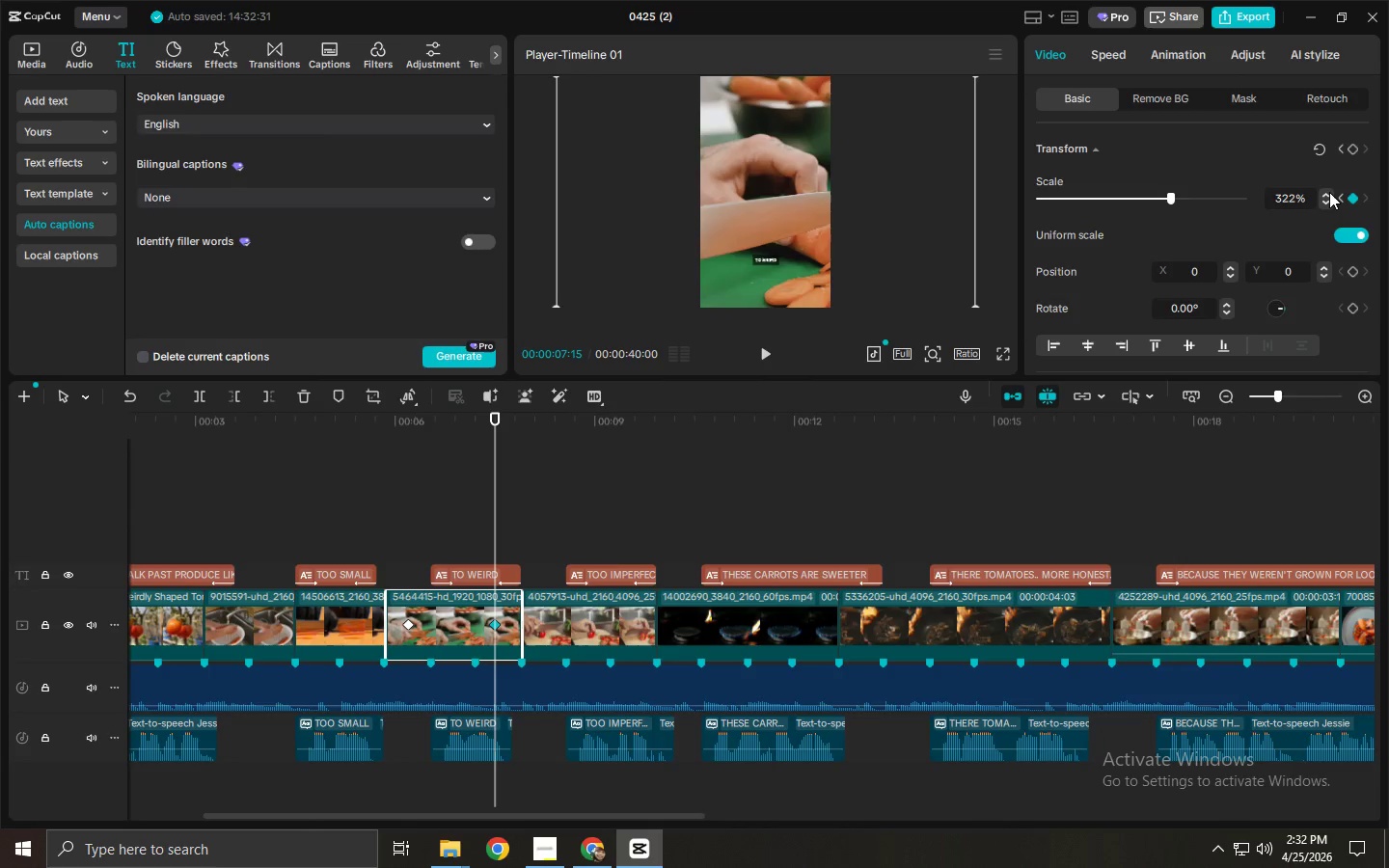 
triple_click([1329, 192])
 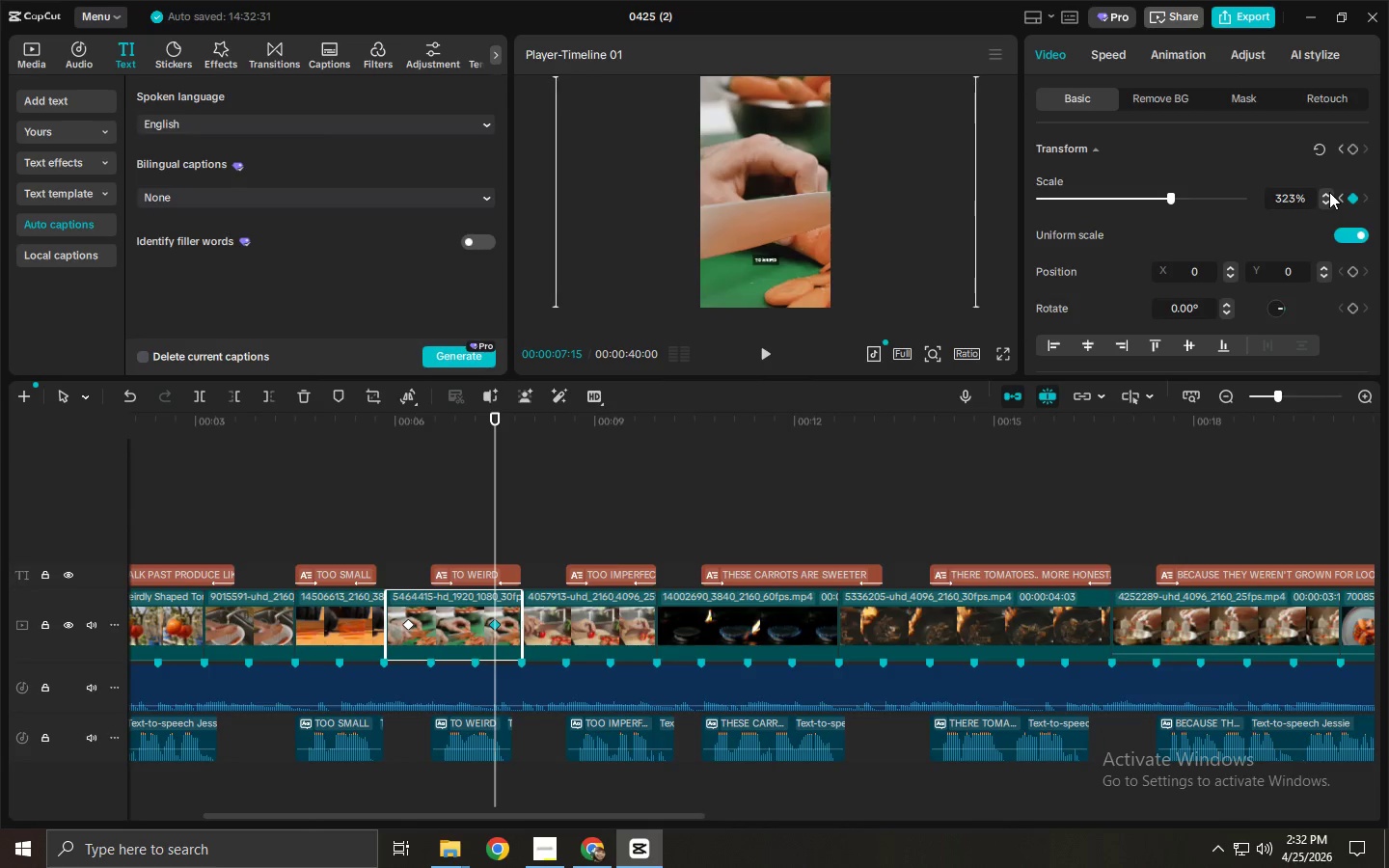 
triple_click([1329, 192])
 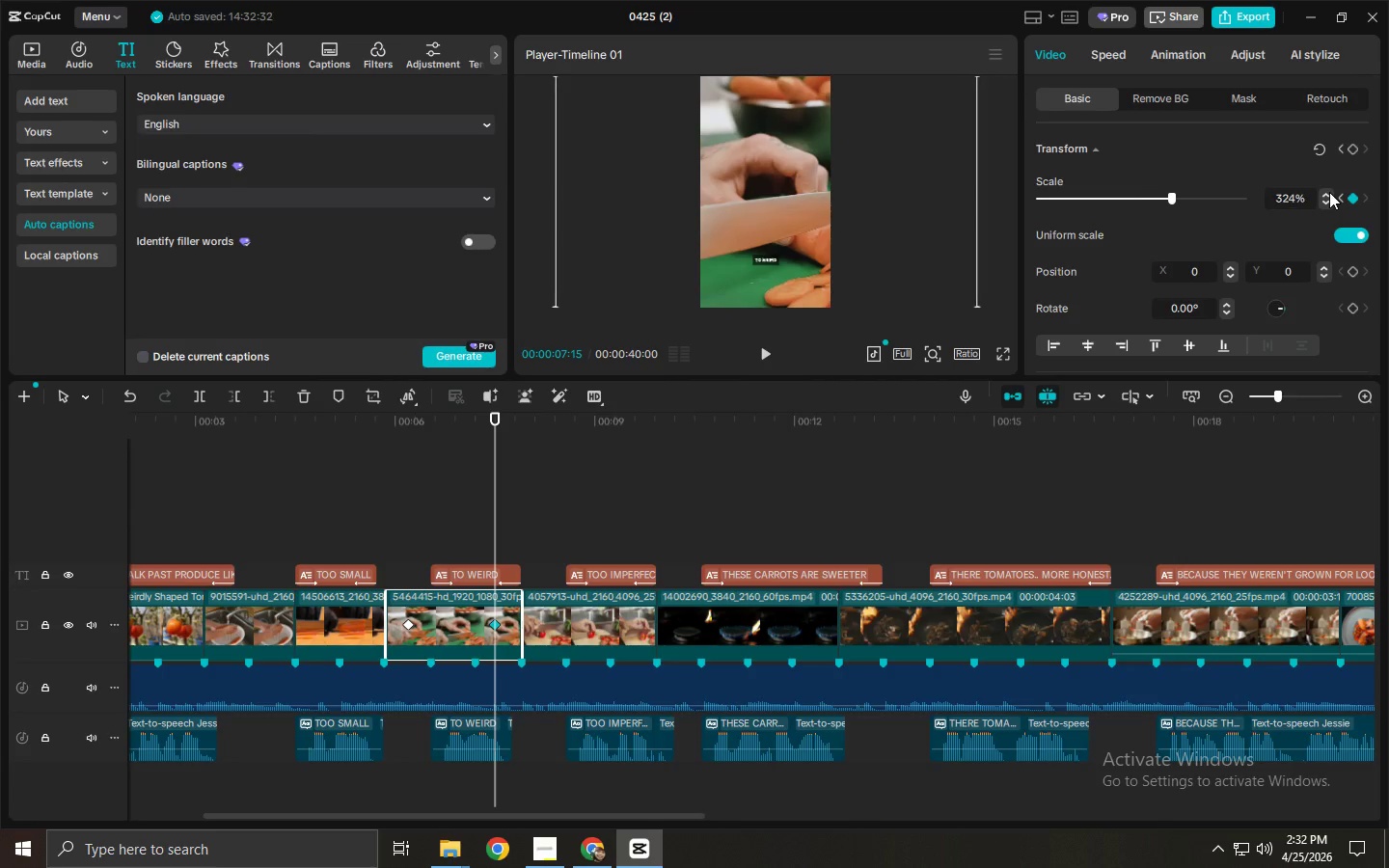 
triple_click([1329, 192])
 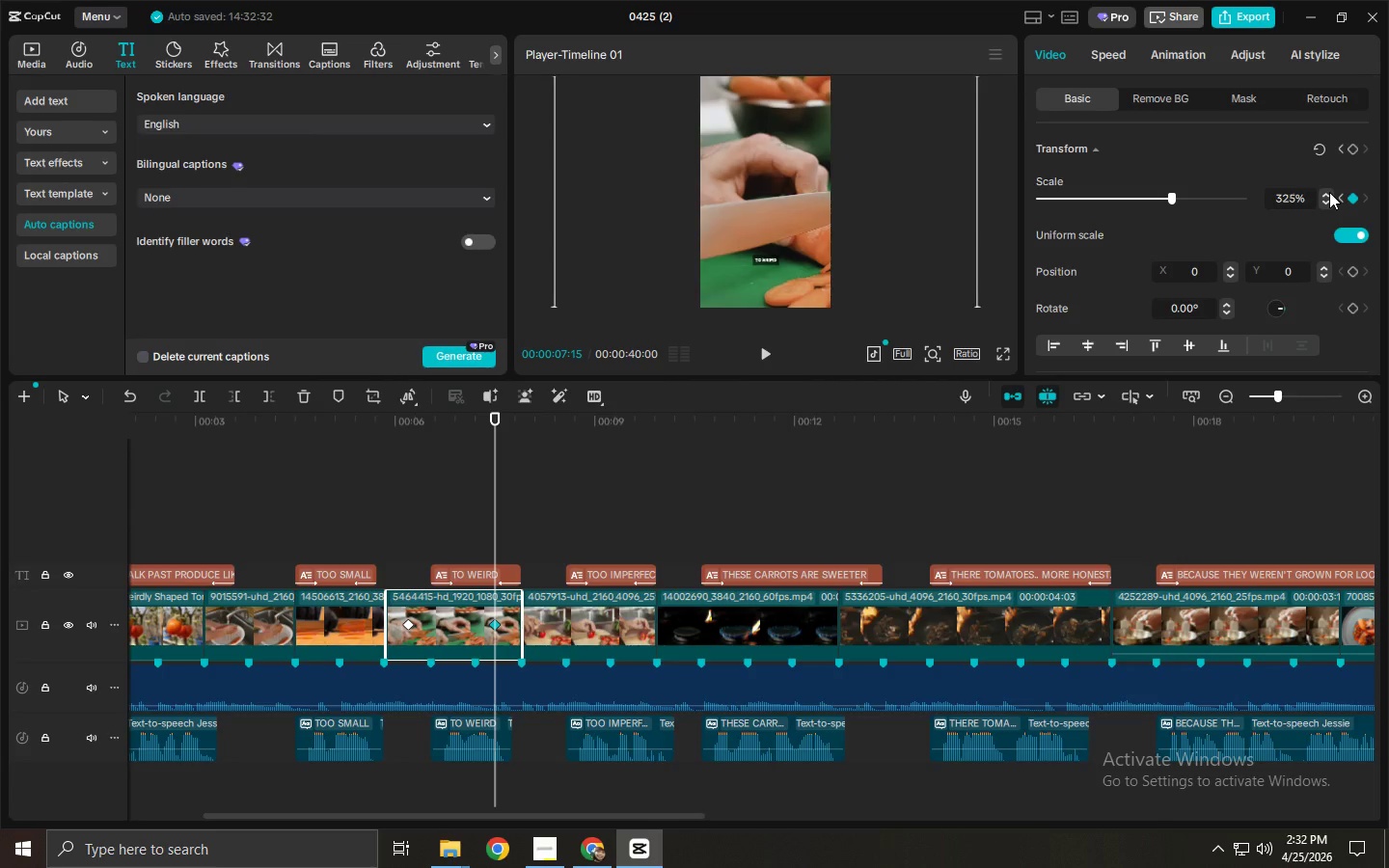 
triple_click([1329, 192])
 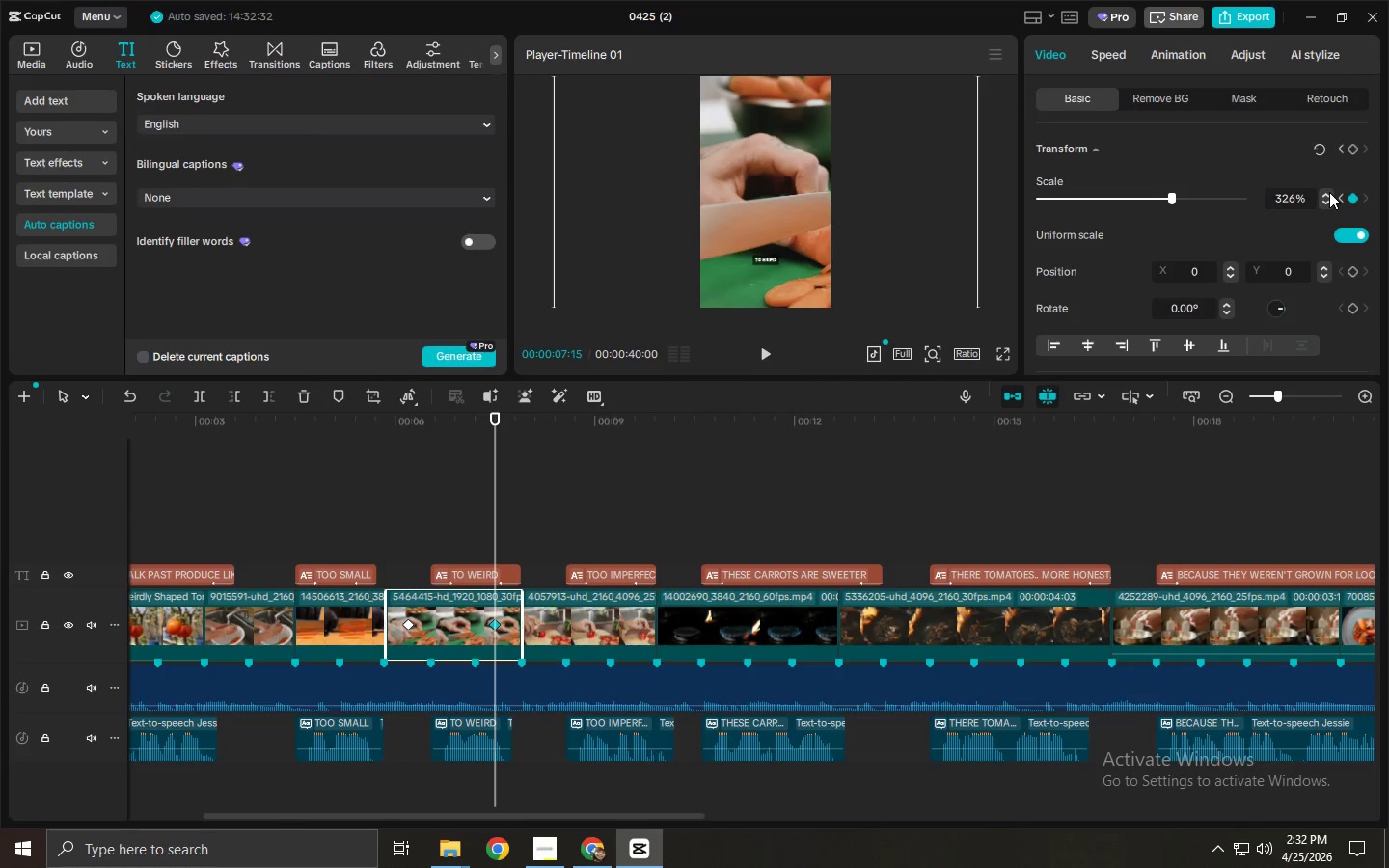 
triple_click([1329, 192])
 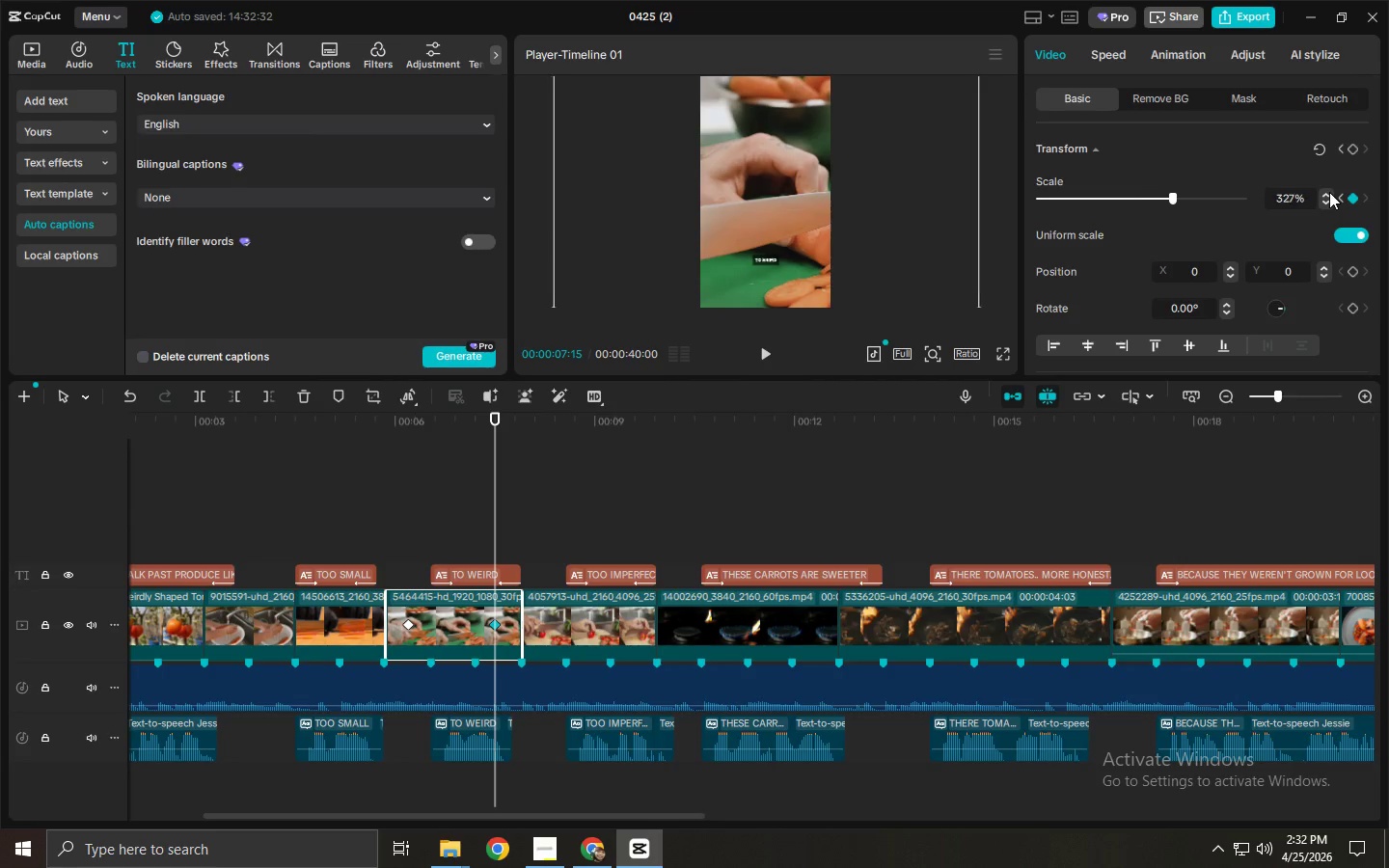 
triple_click([1329, 192])
 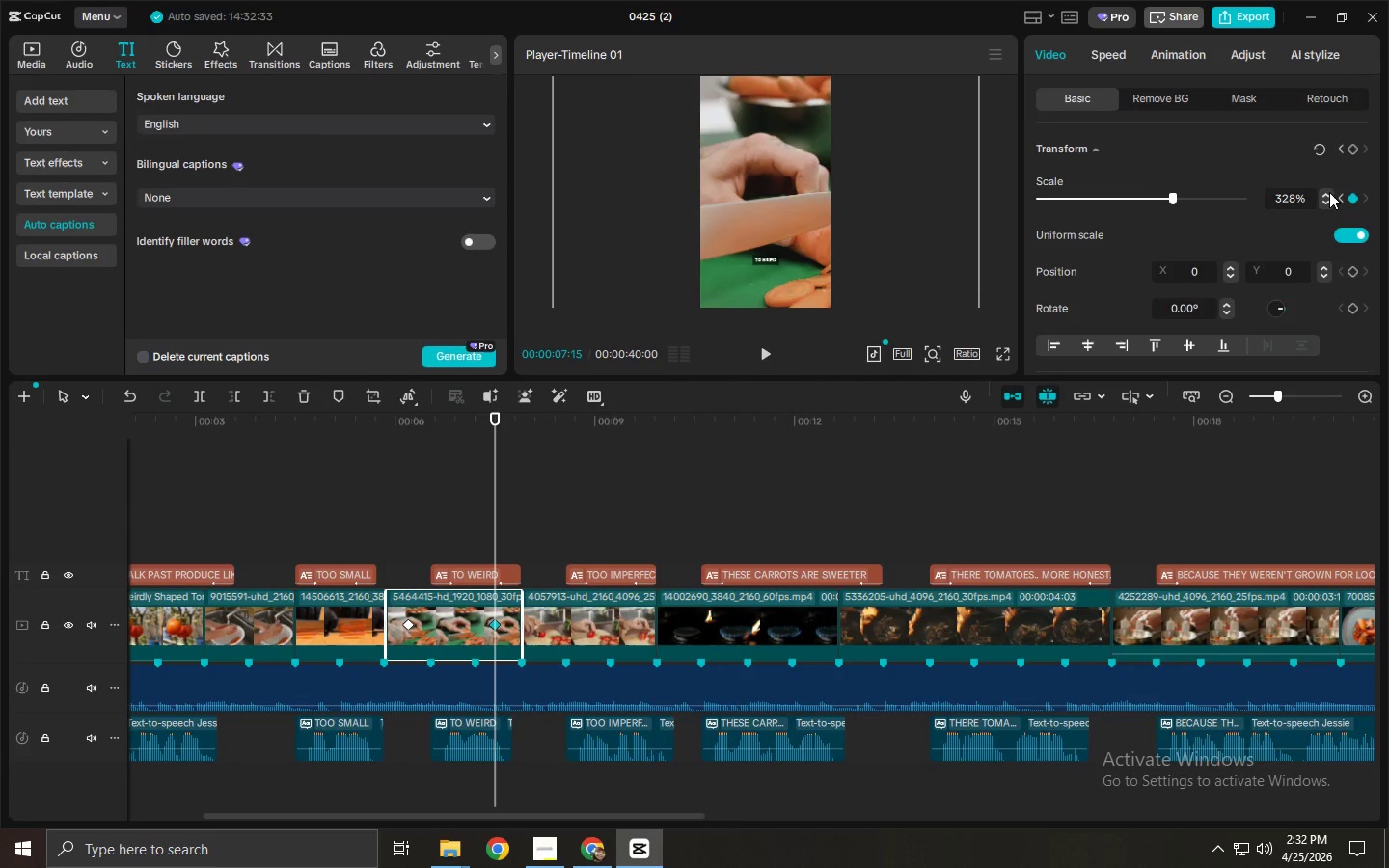 
triple_click([1329, 192])
 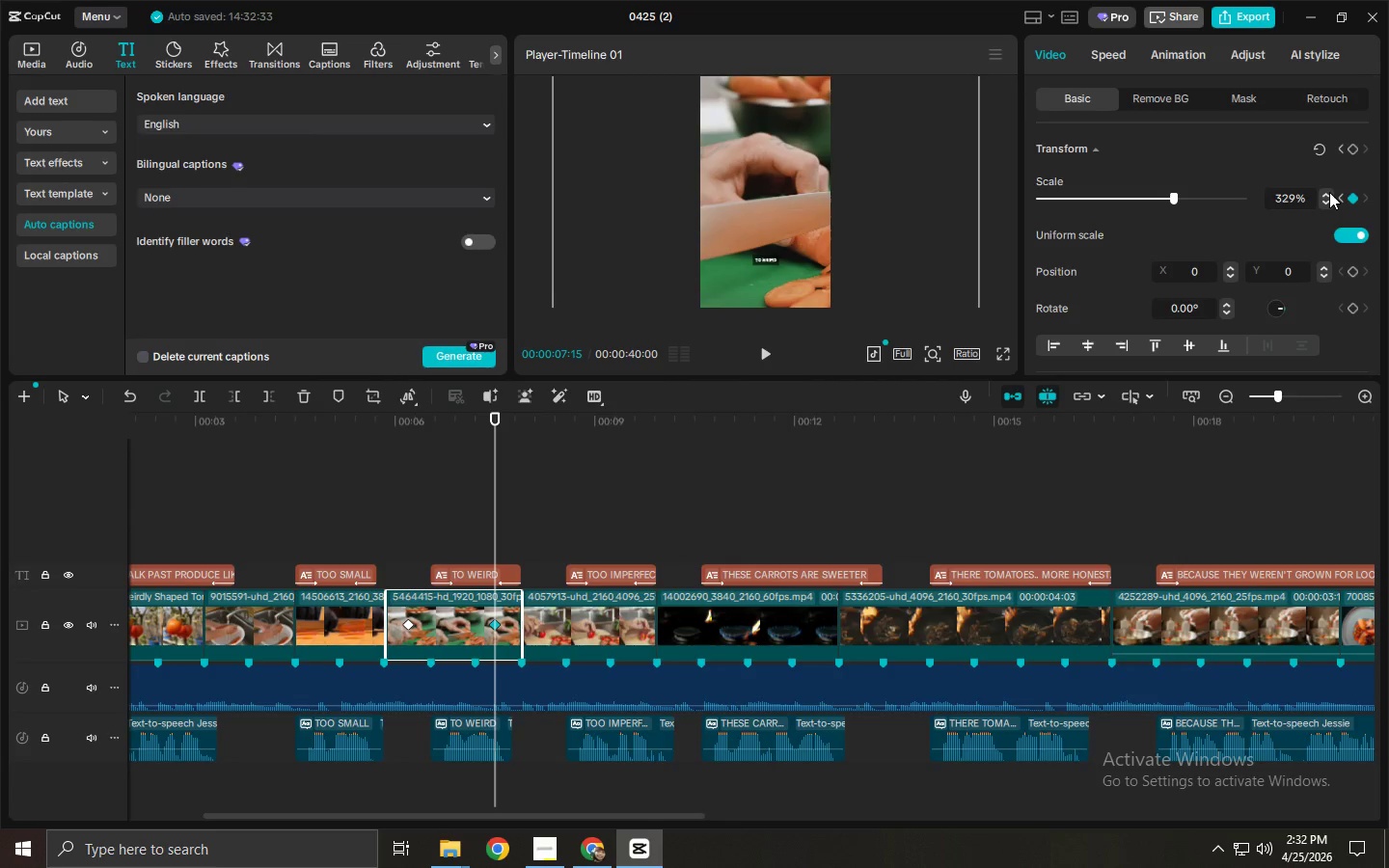 
triple_click([1329, 192])
 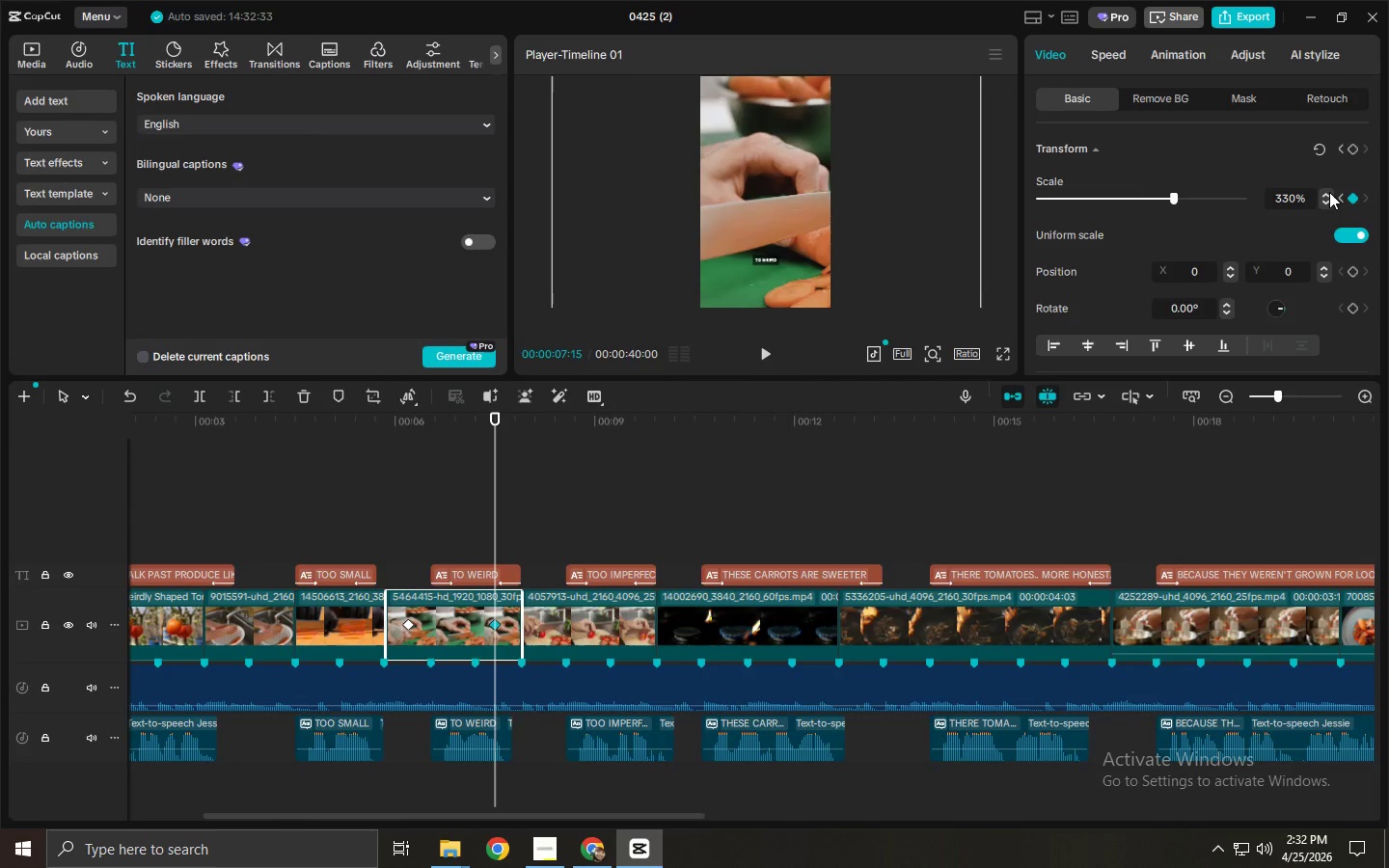 
triple_click([1329, 192])
 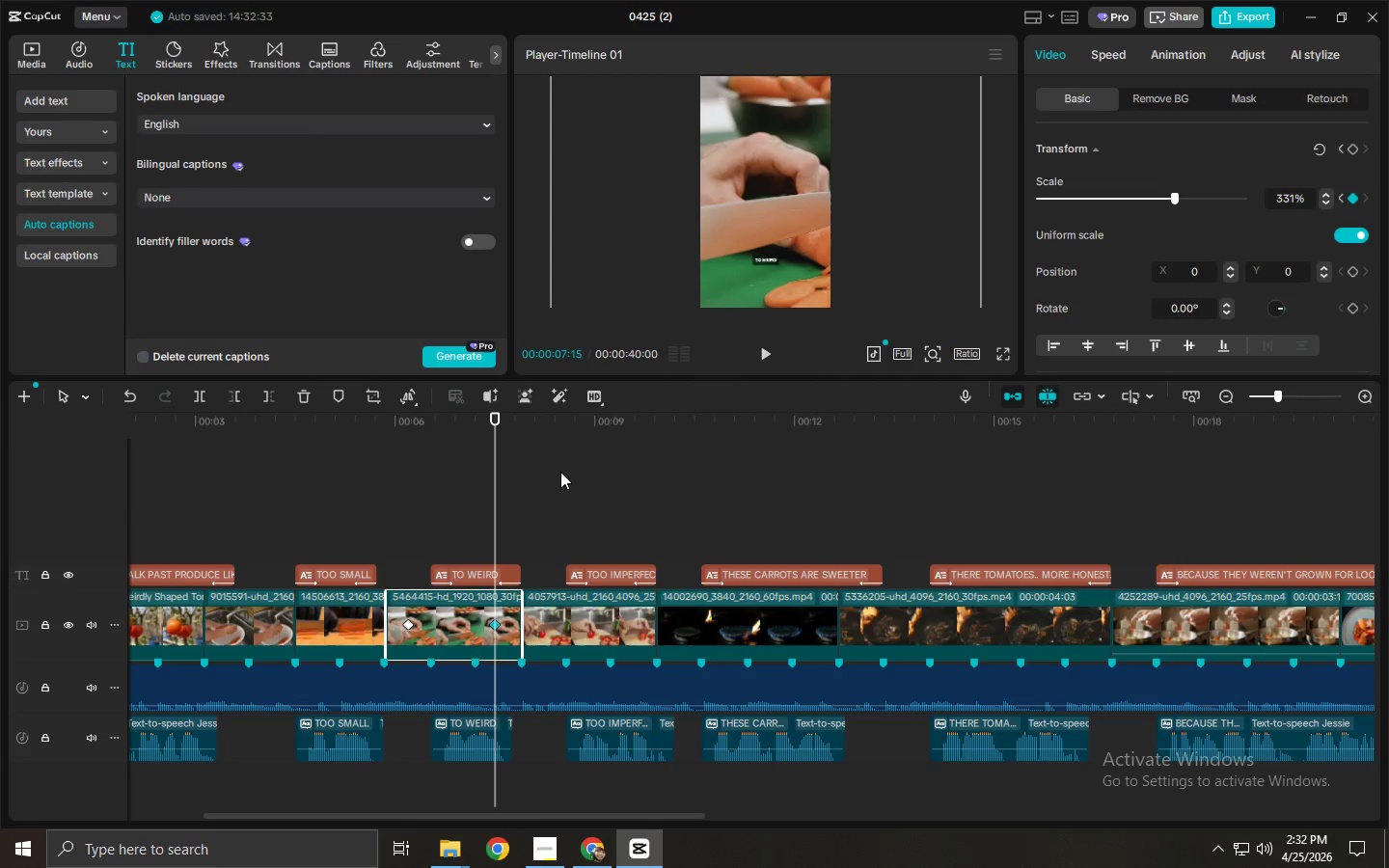 
left_click_drag(start_coordinate=[418, 467], to_coordinate=[386, 469])
 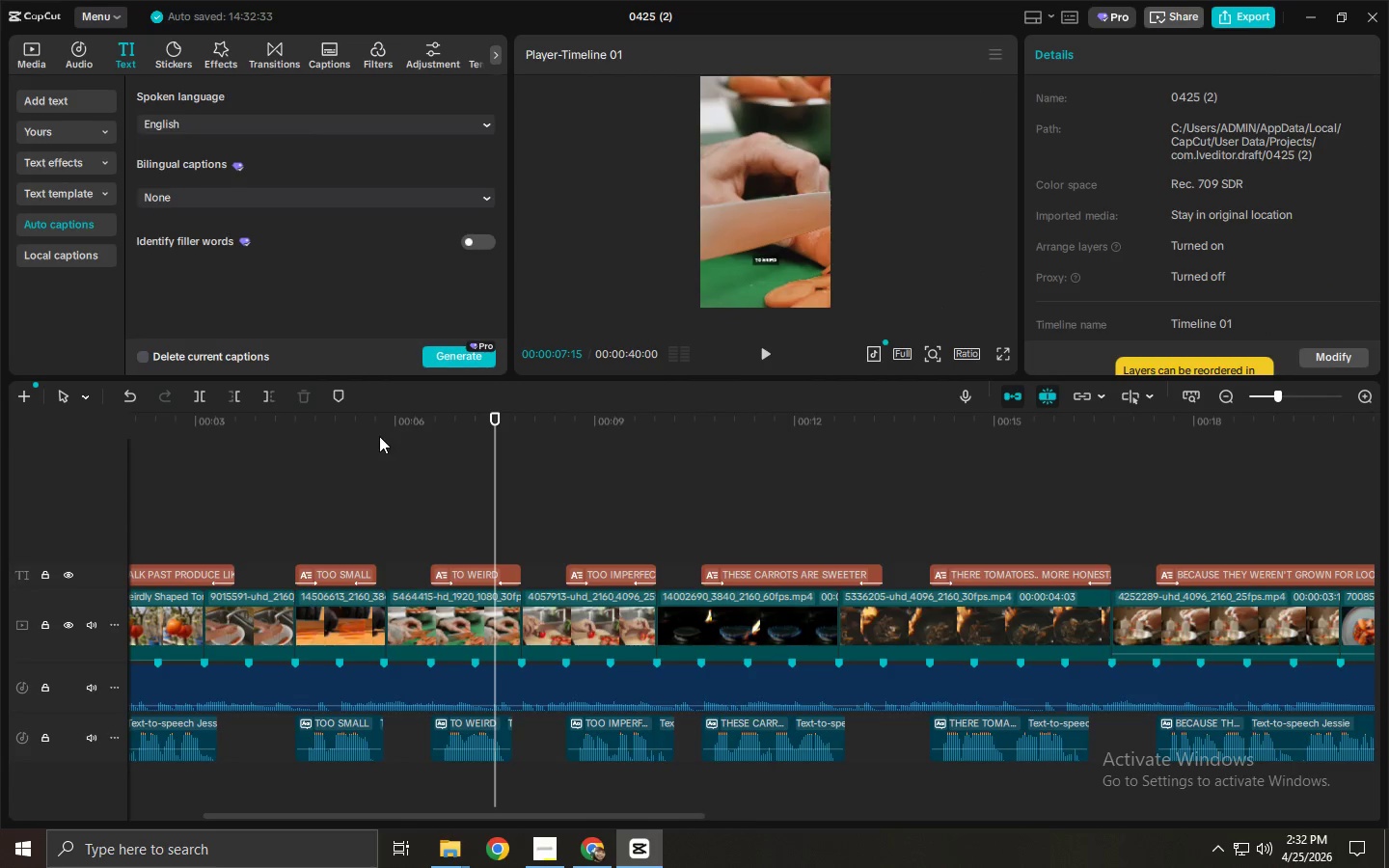 
left_click([378, 436])
 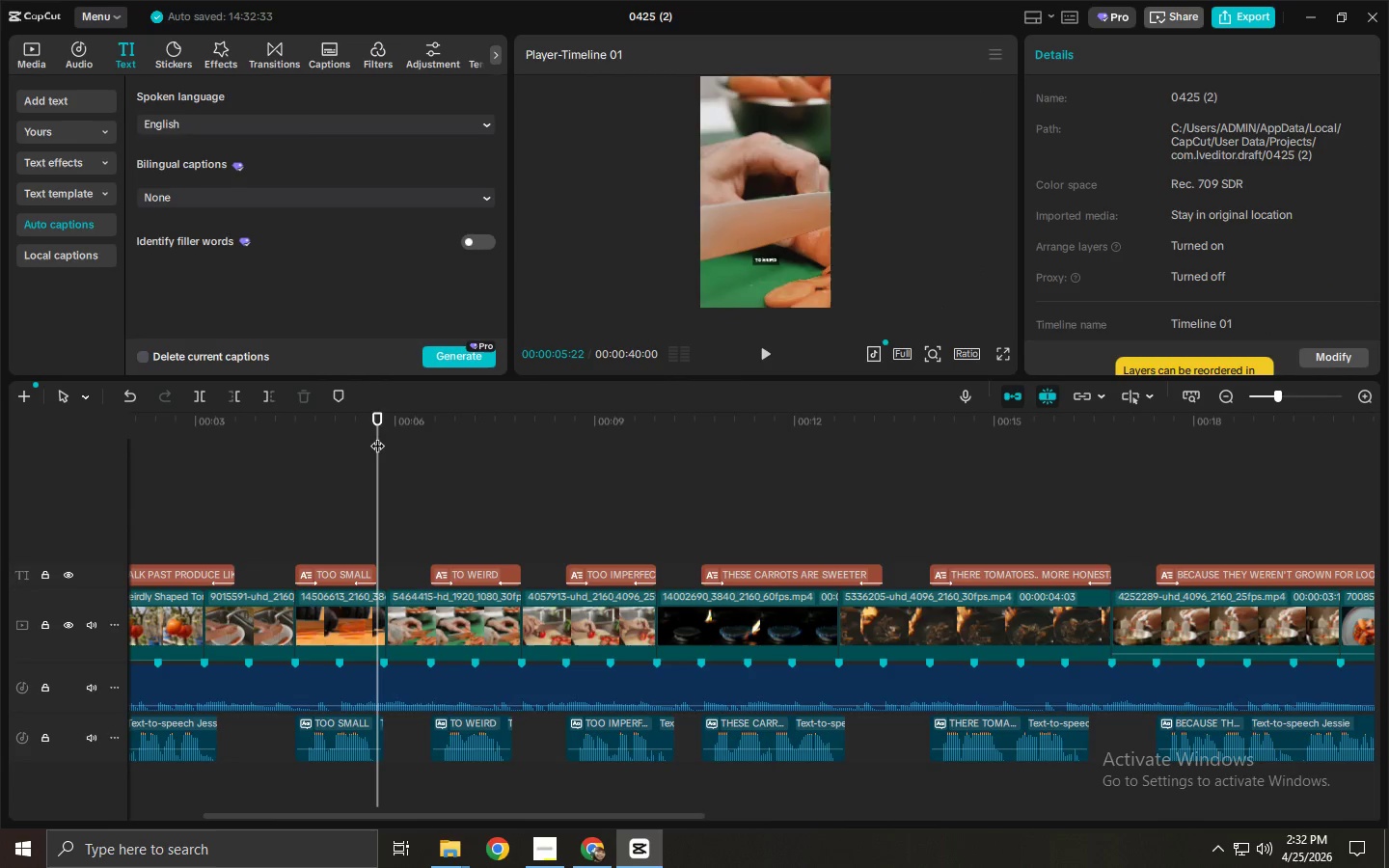 
key(Space)
 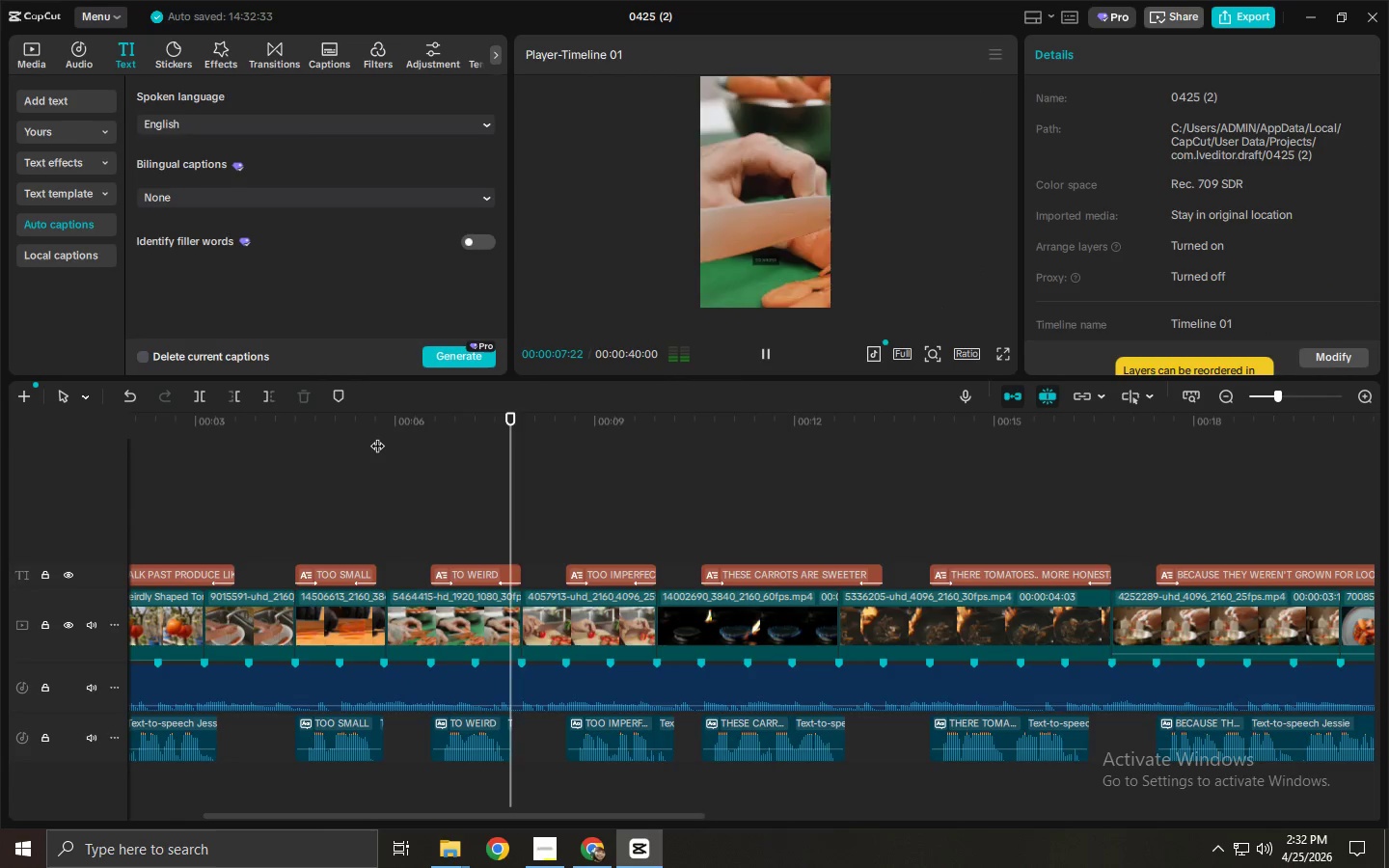 
key(Space)
 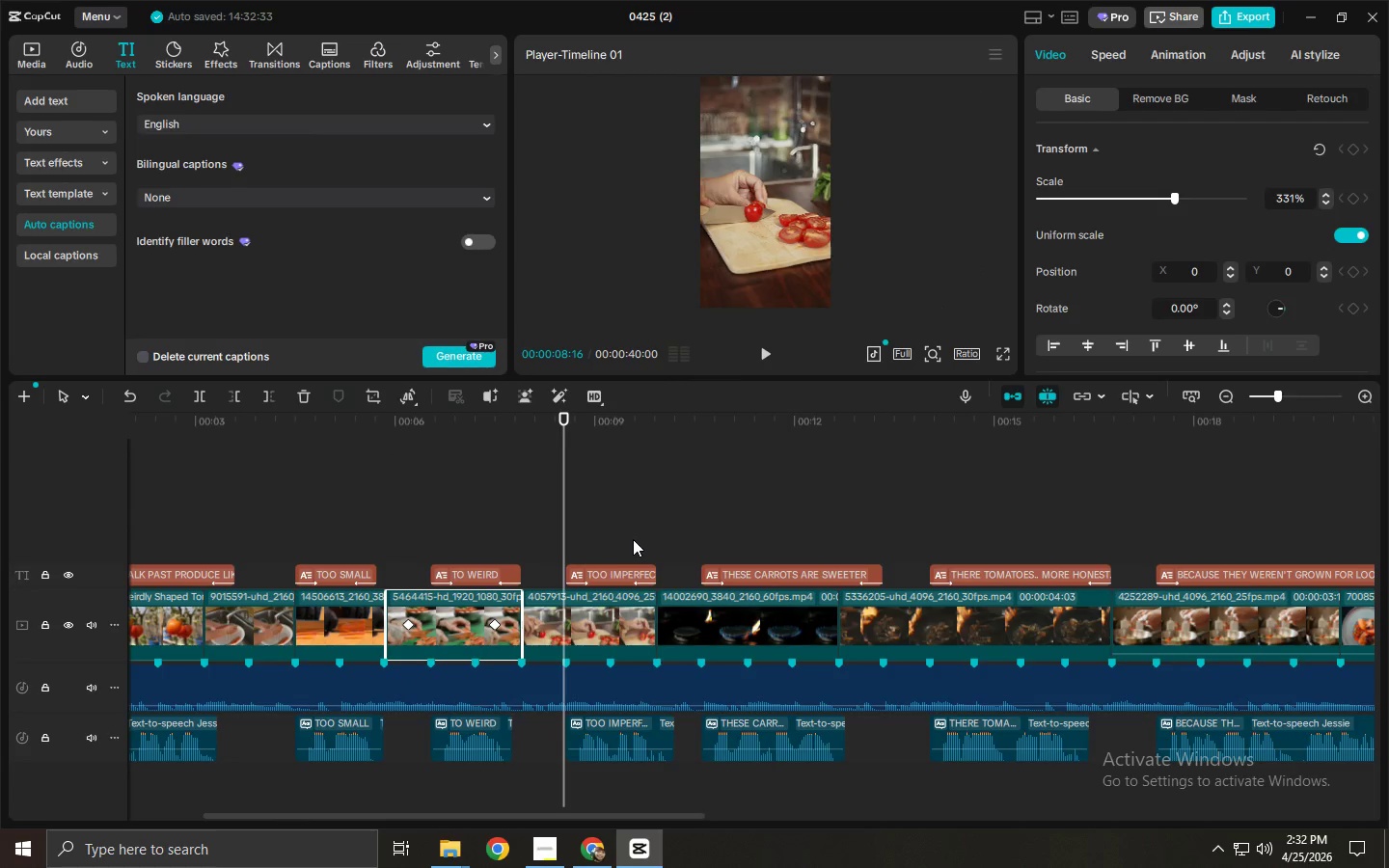 
left_click([557, 429])
 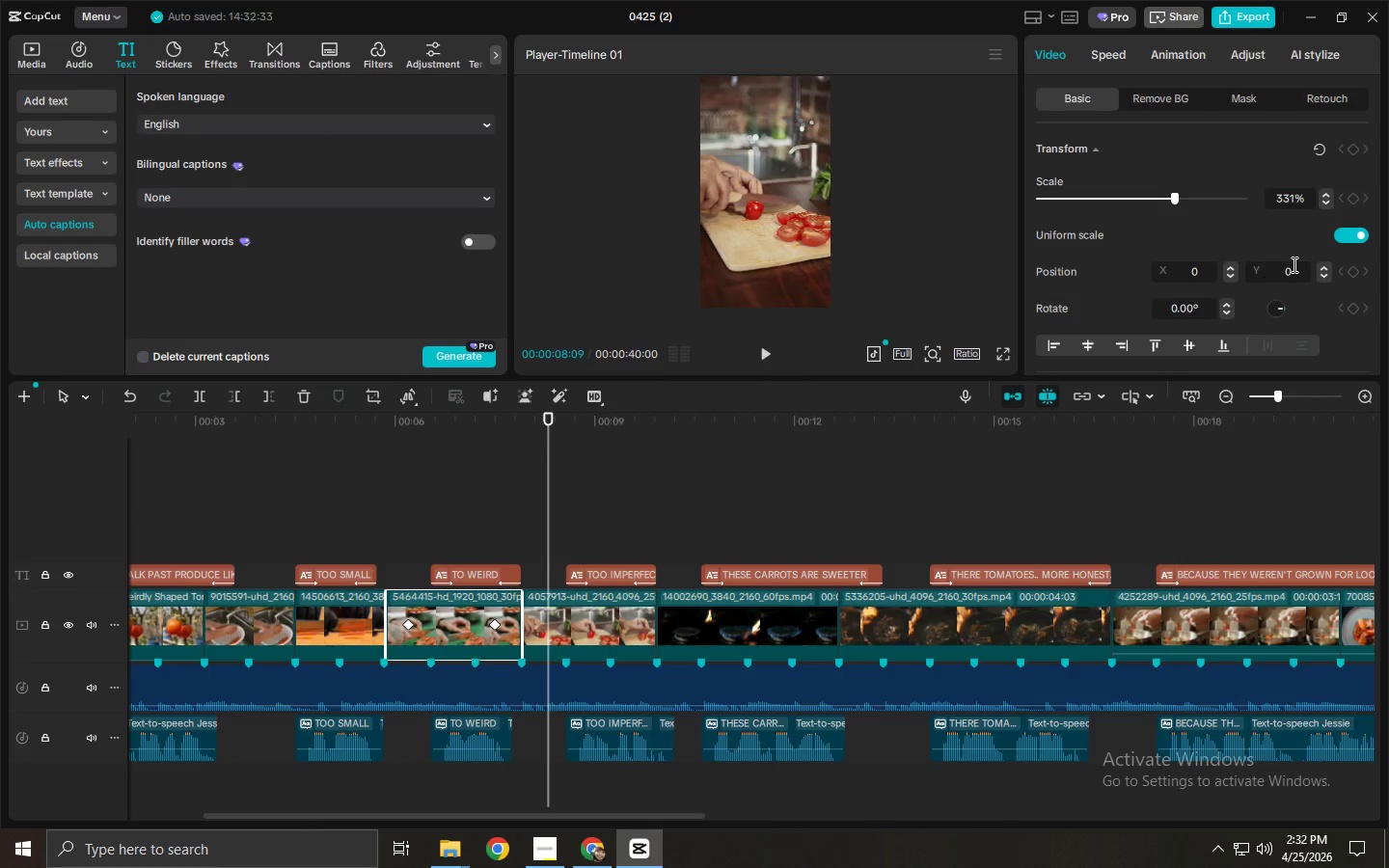 
left_click([1350, 203])
 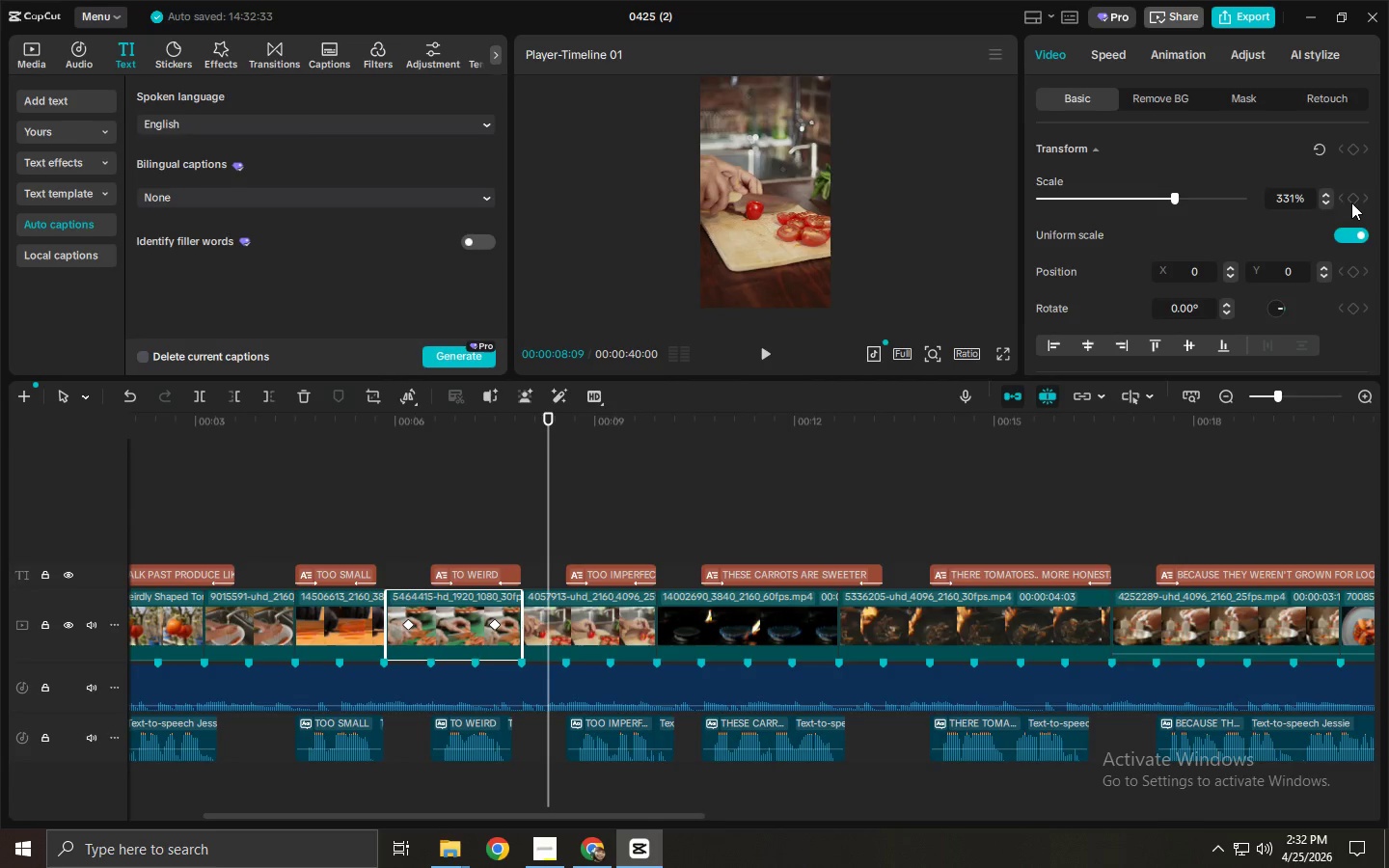 
left_click([1355, 199])
 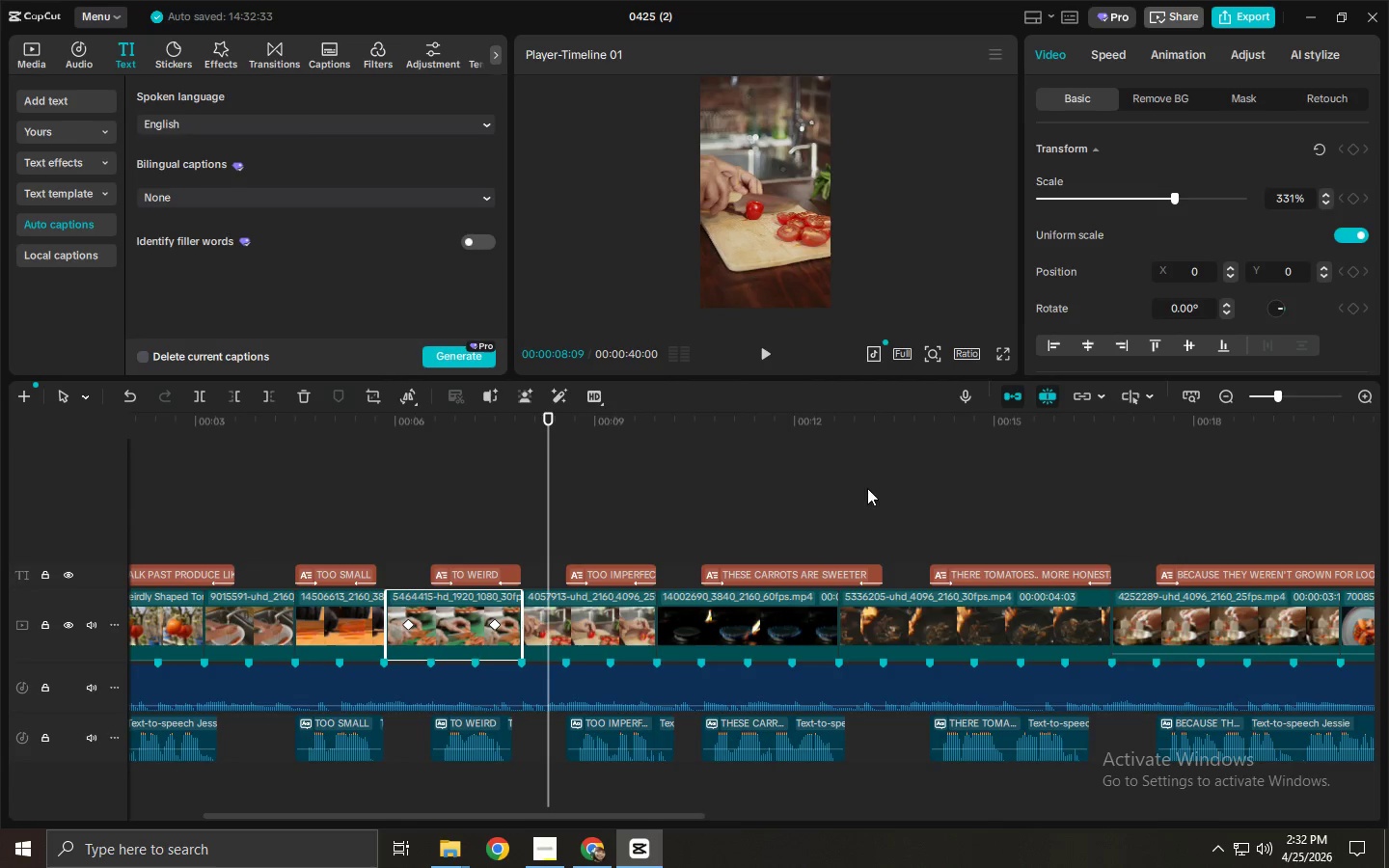 
left_click([612, 605])
 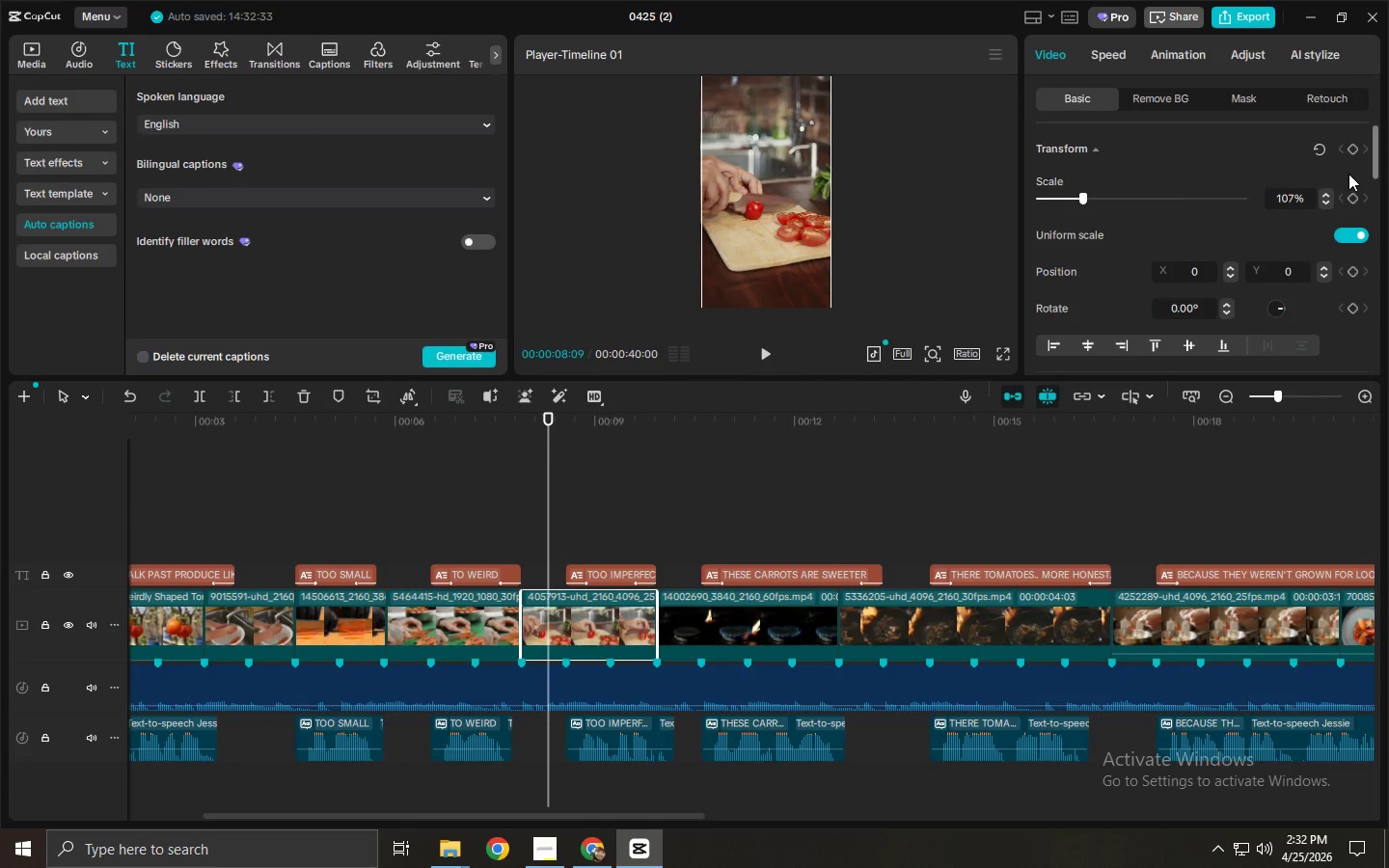 
left_click([1358, 196])
 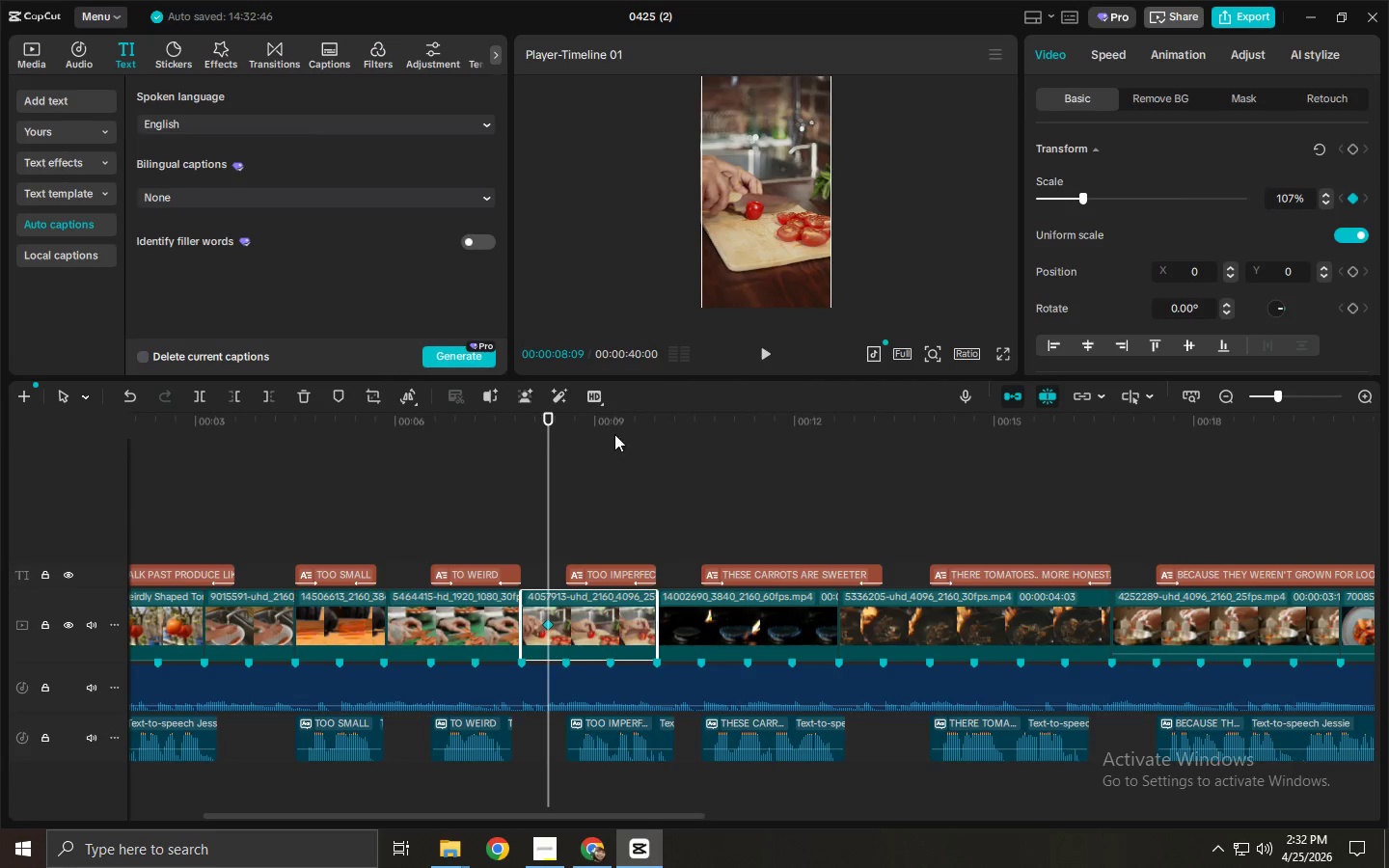 
left_click_drag(start_coordinate=[597, 438], to_coordinate=[635, 442])
 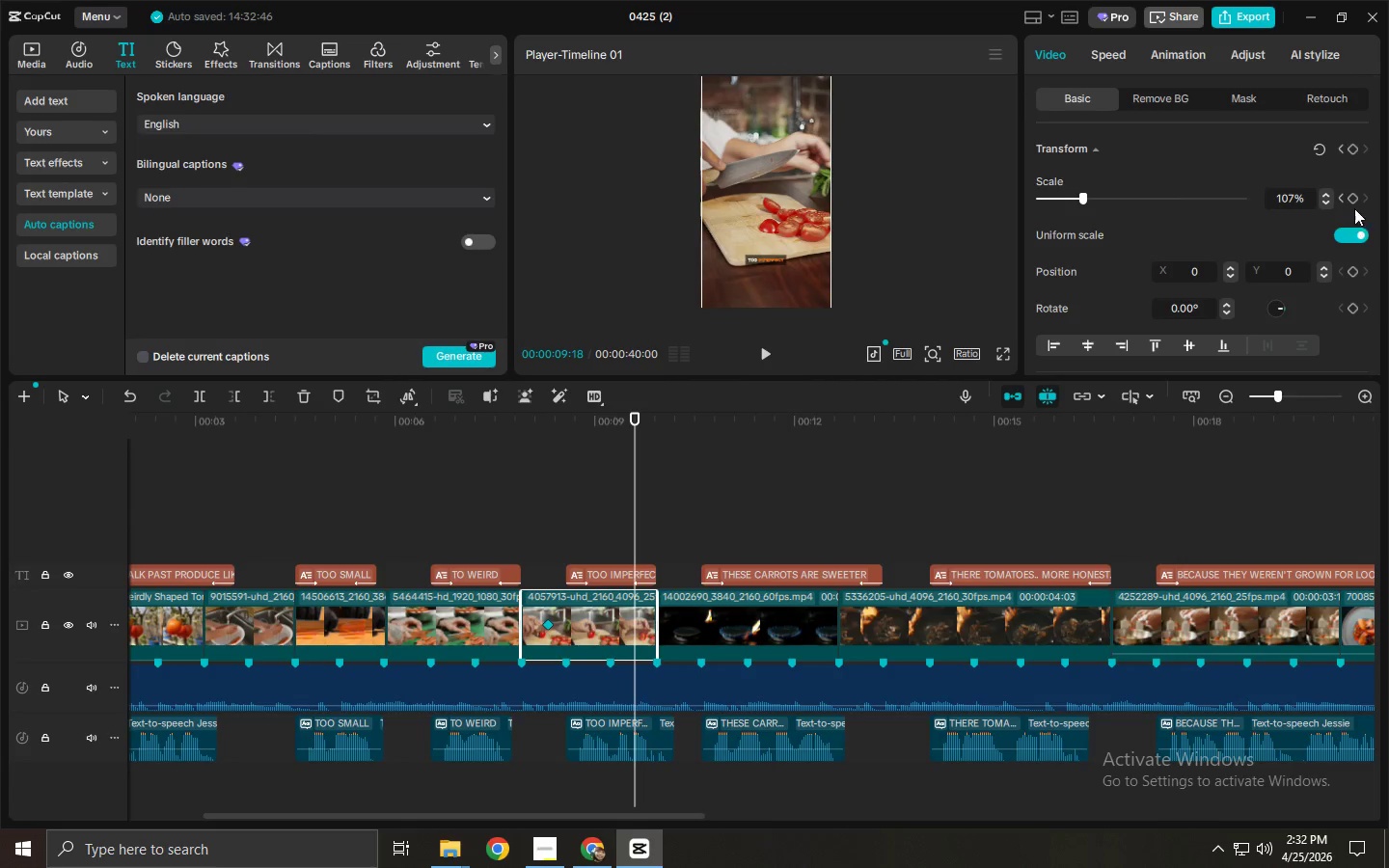 
left_click([1349, 202])
 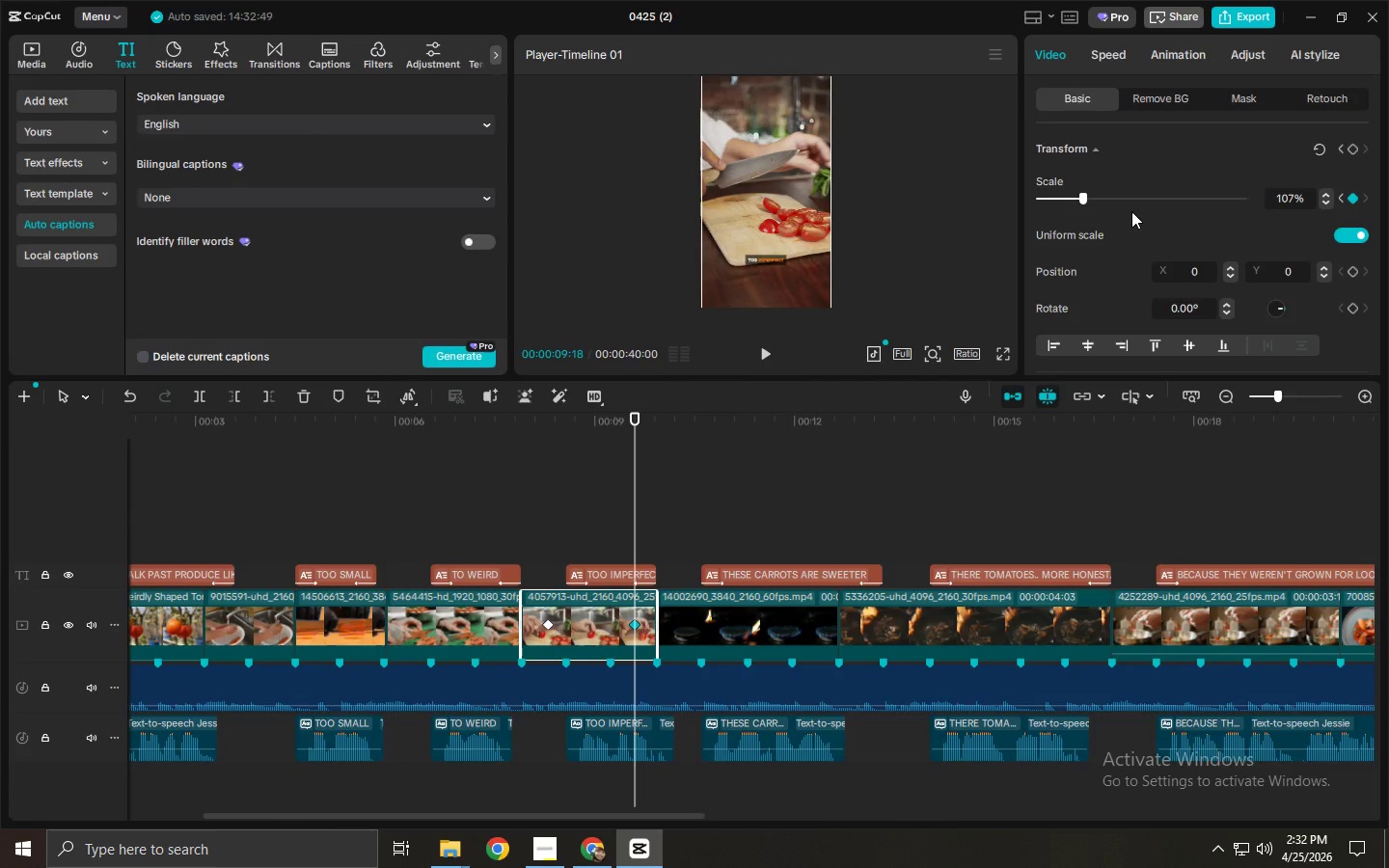 
left_click_drag(start_coordinate=[1081, 199], to_coordinate=[1086, 199])
 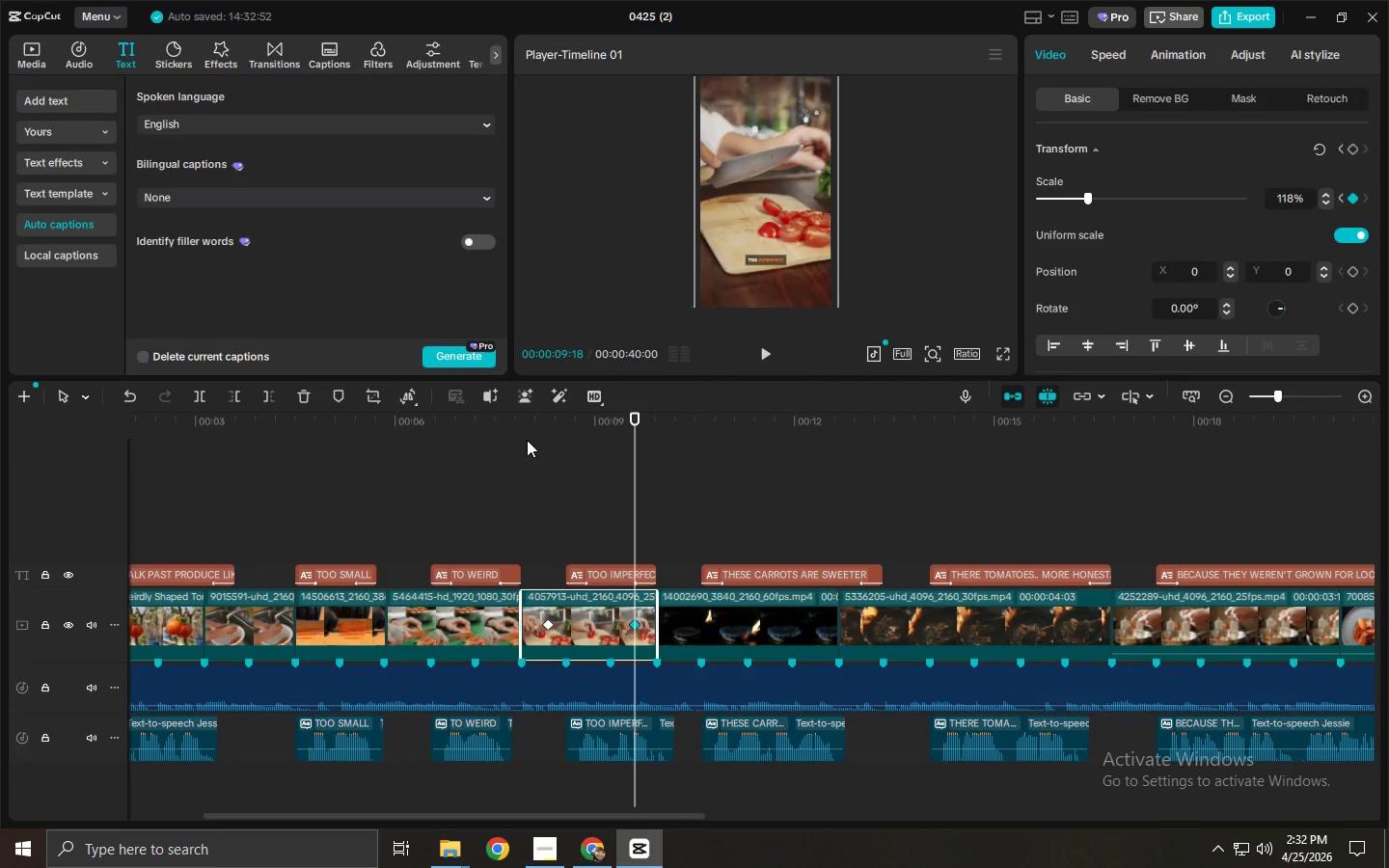 
key(Space)
 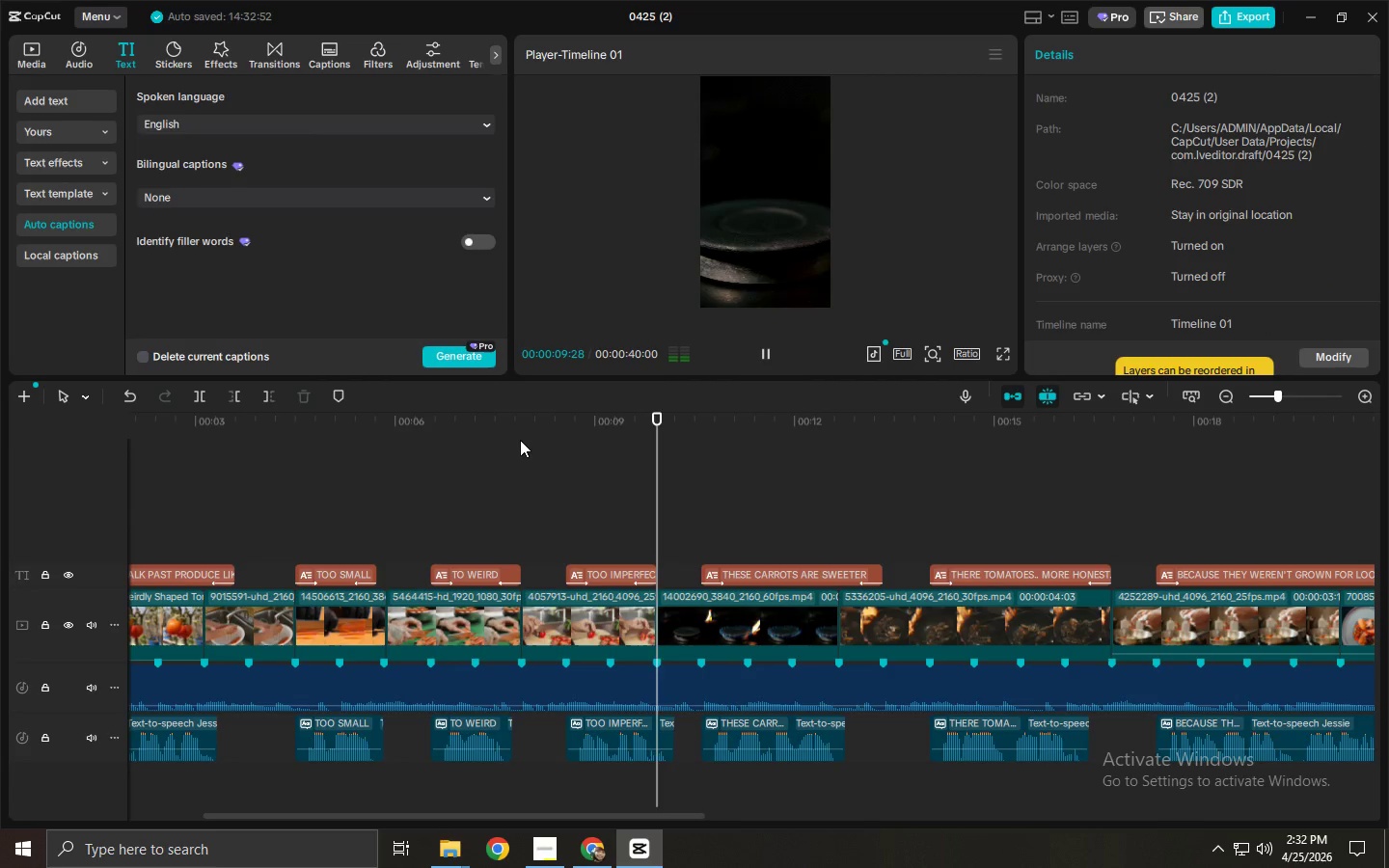 
left_click([520, 440])
 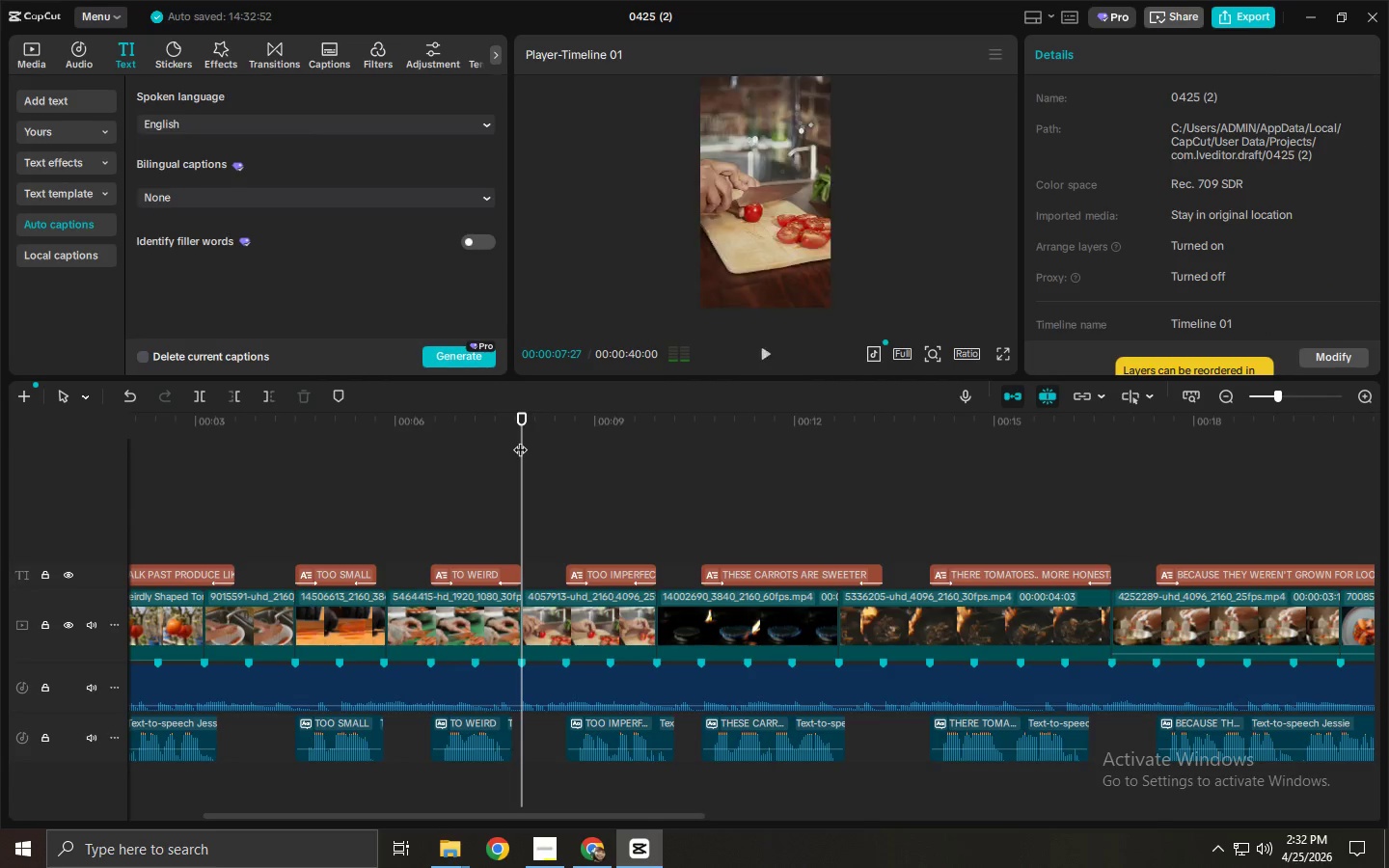 
key(Space)
 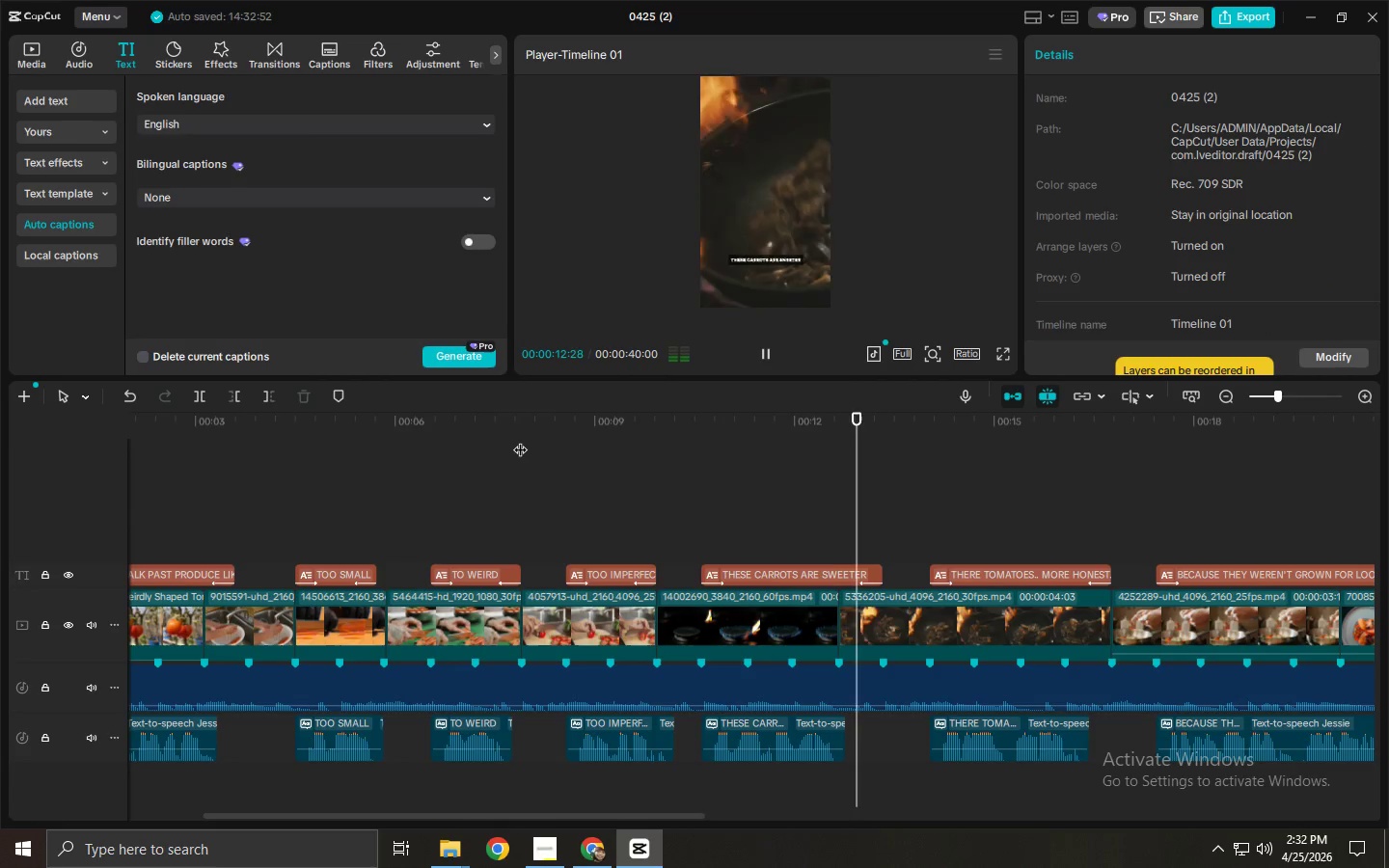 
wait(6.94)
 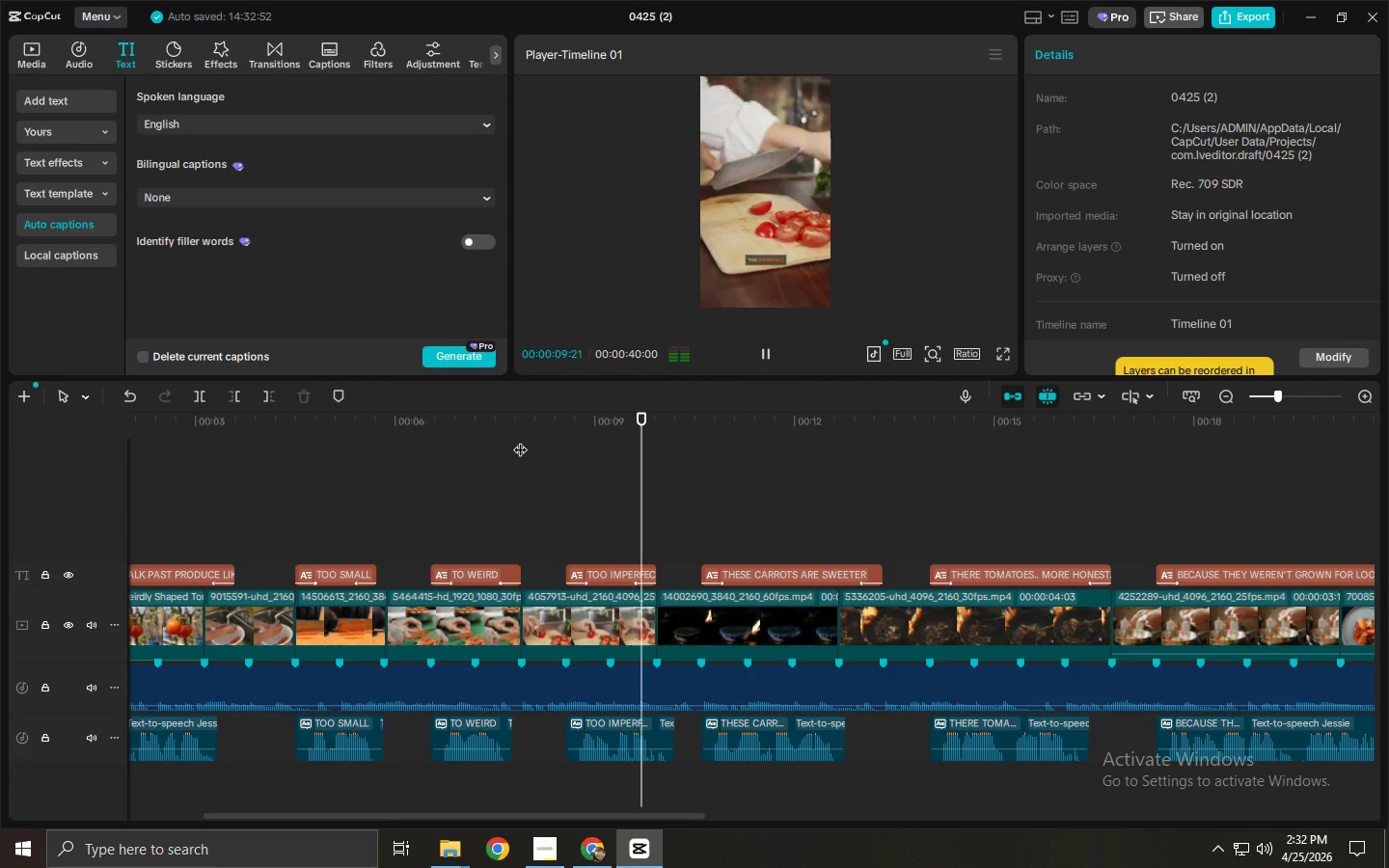 
left_click([796, 420])
 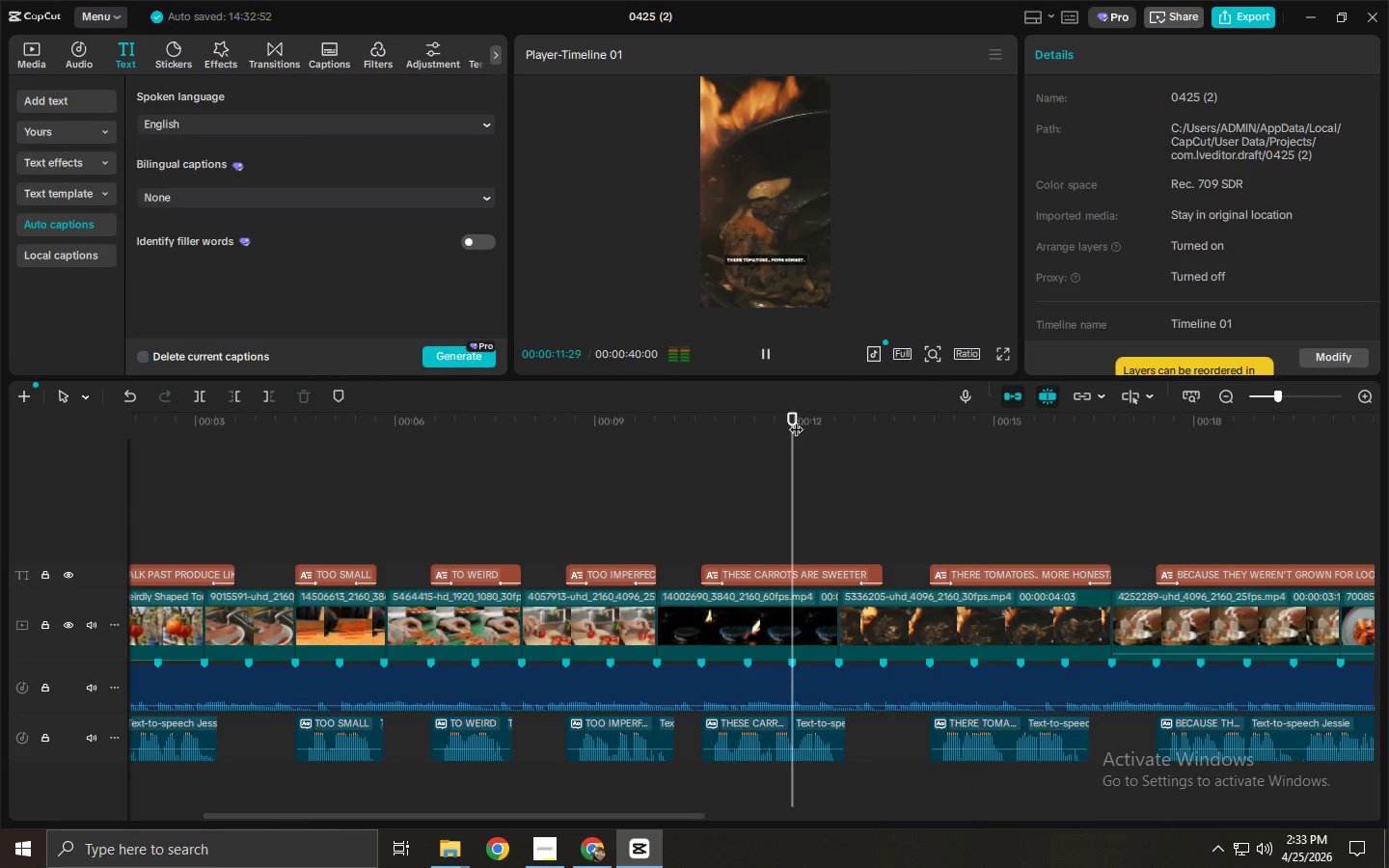 
key(Space)
 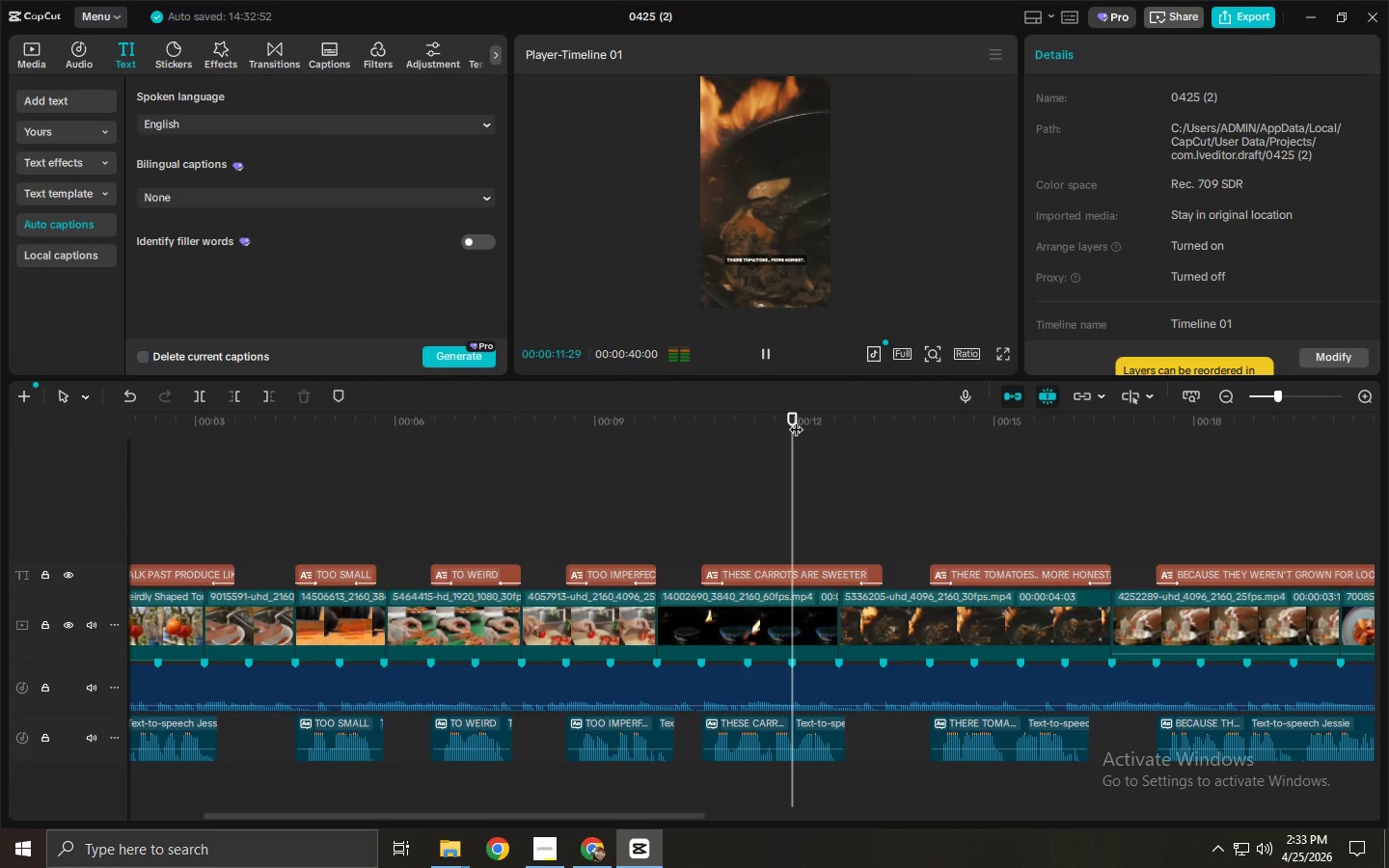 
key(Space)
 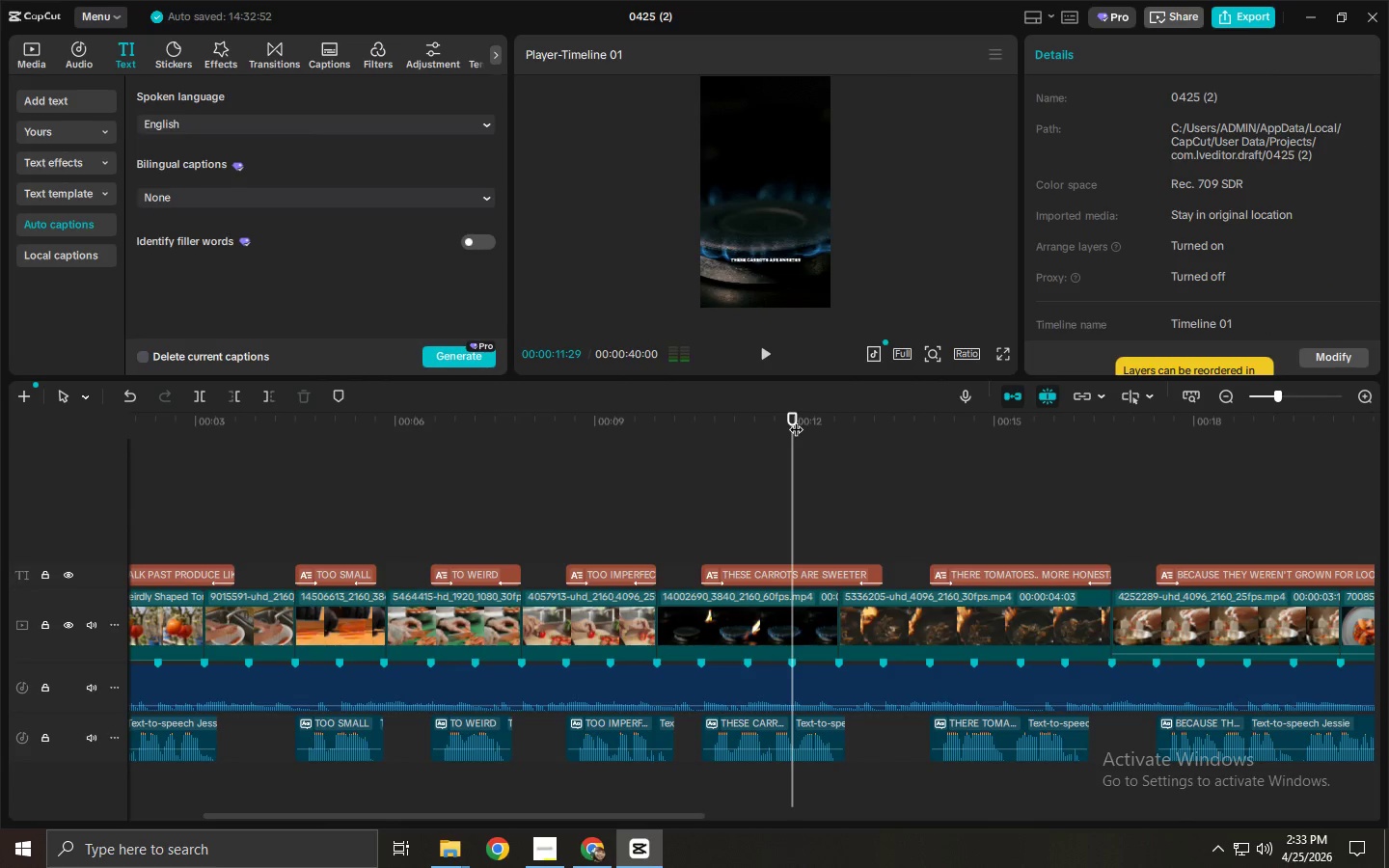 
key(Space)
 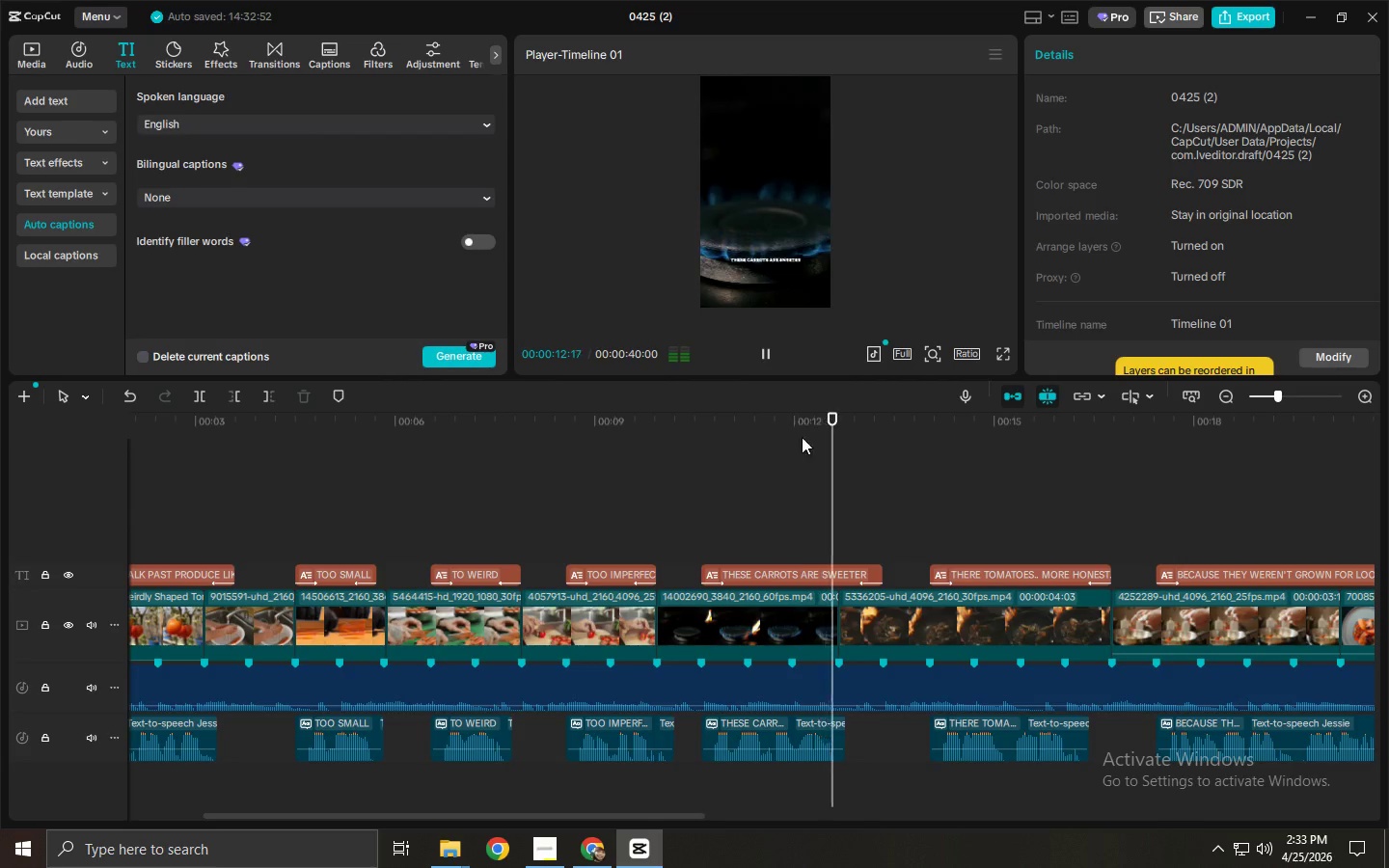 
key(Space)
 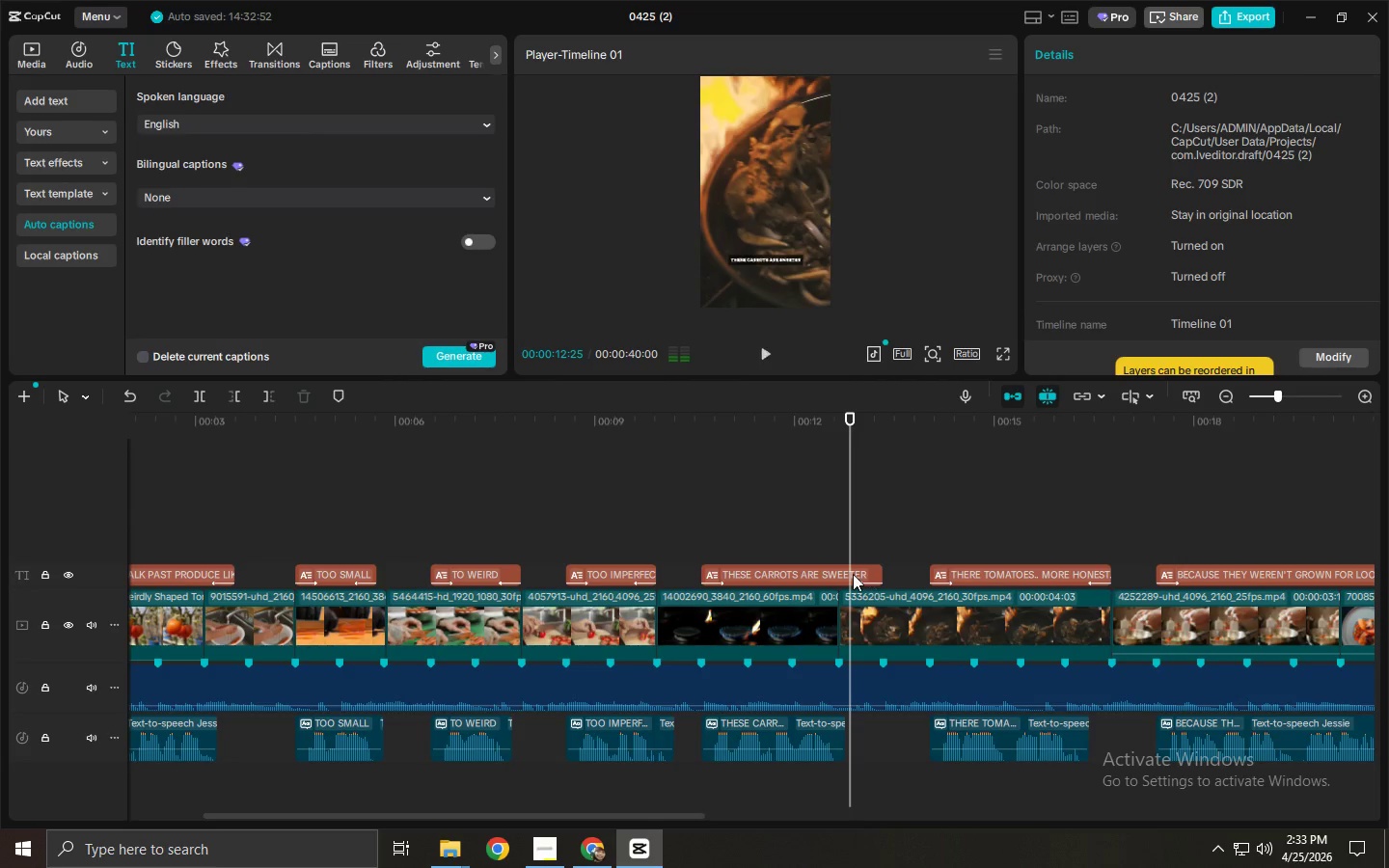 
left_click([853, 574])
 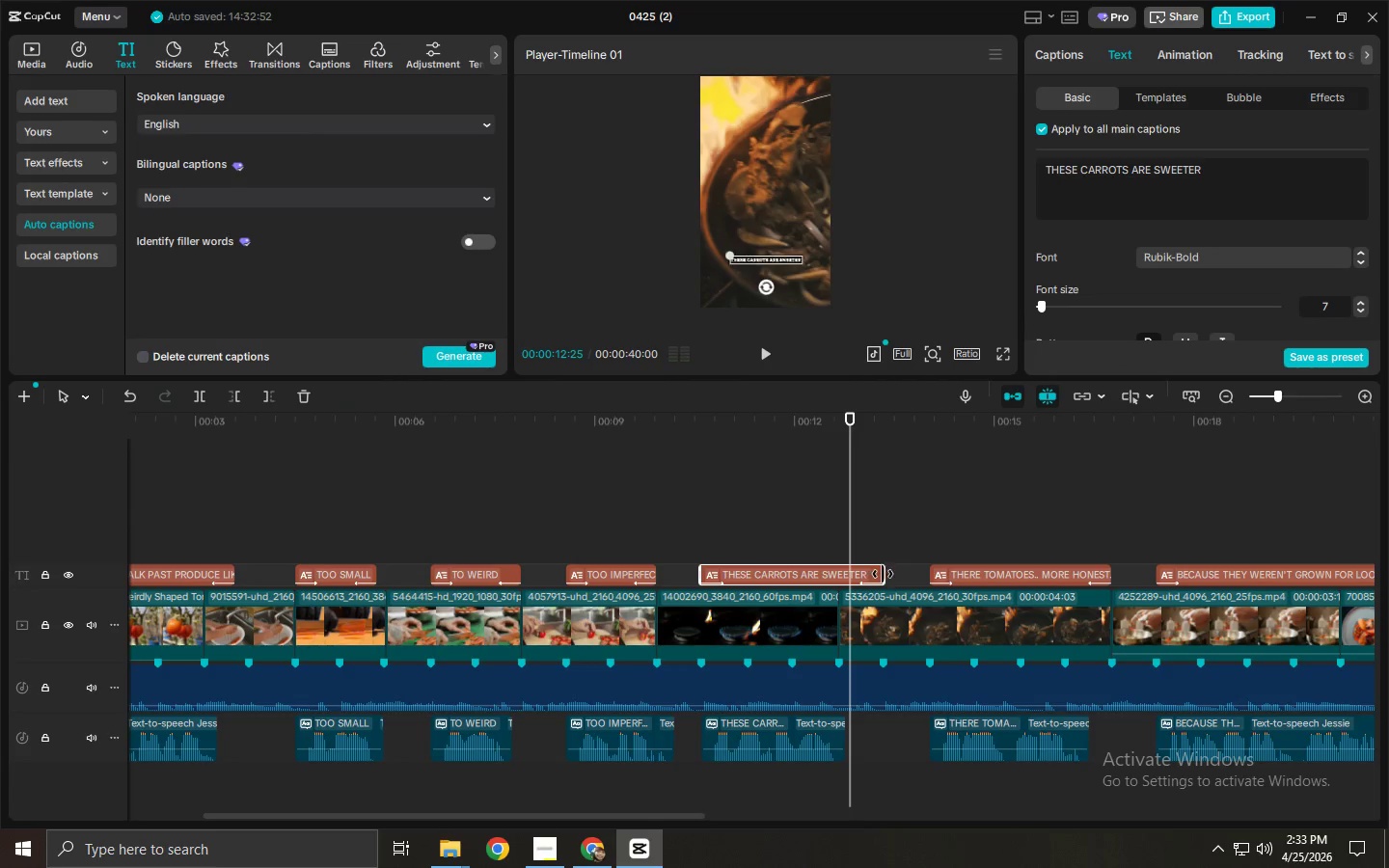 
left_click_drag(start_coordinate=[883, 574], to_coordinate=[840, 587])
 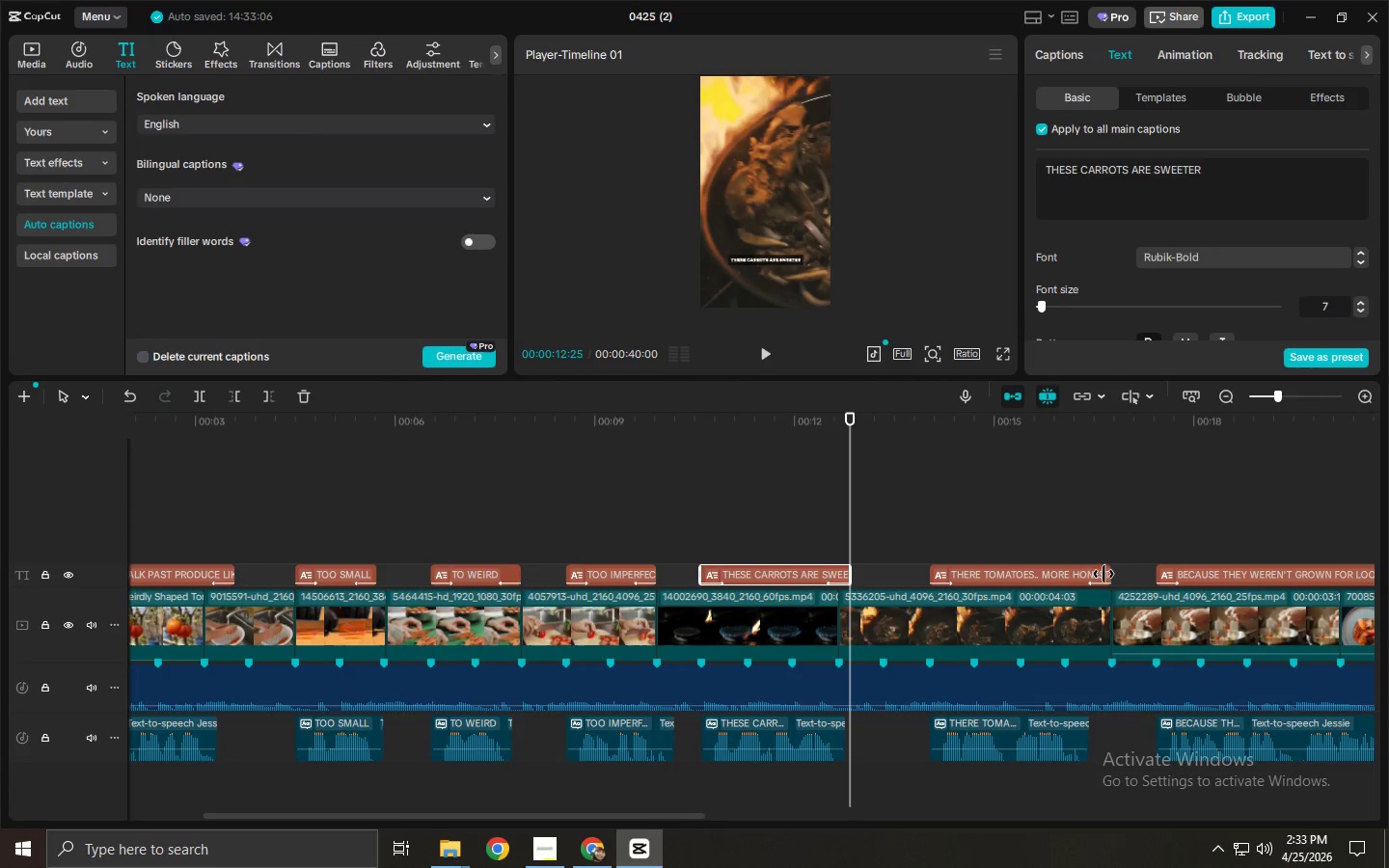 
left_click([1092, 580])
 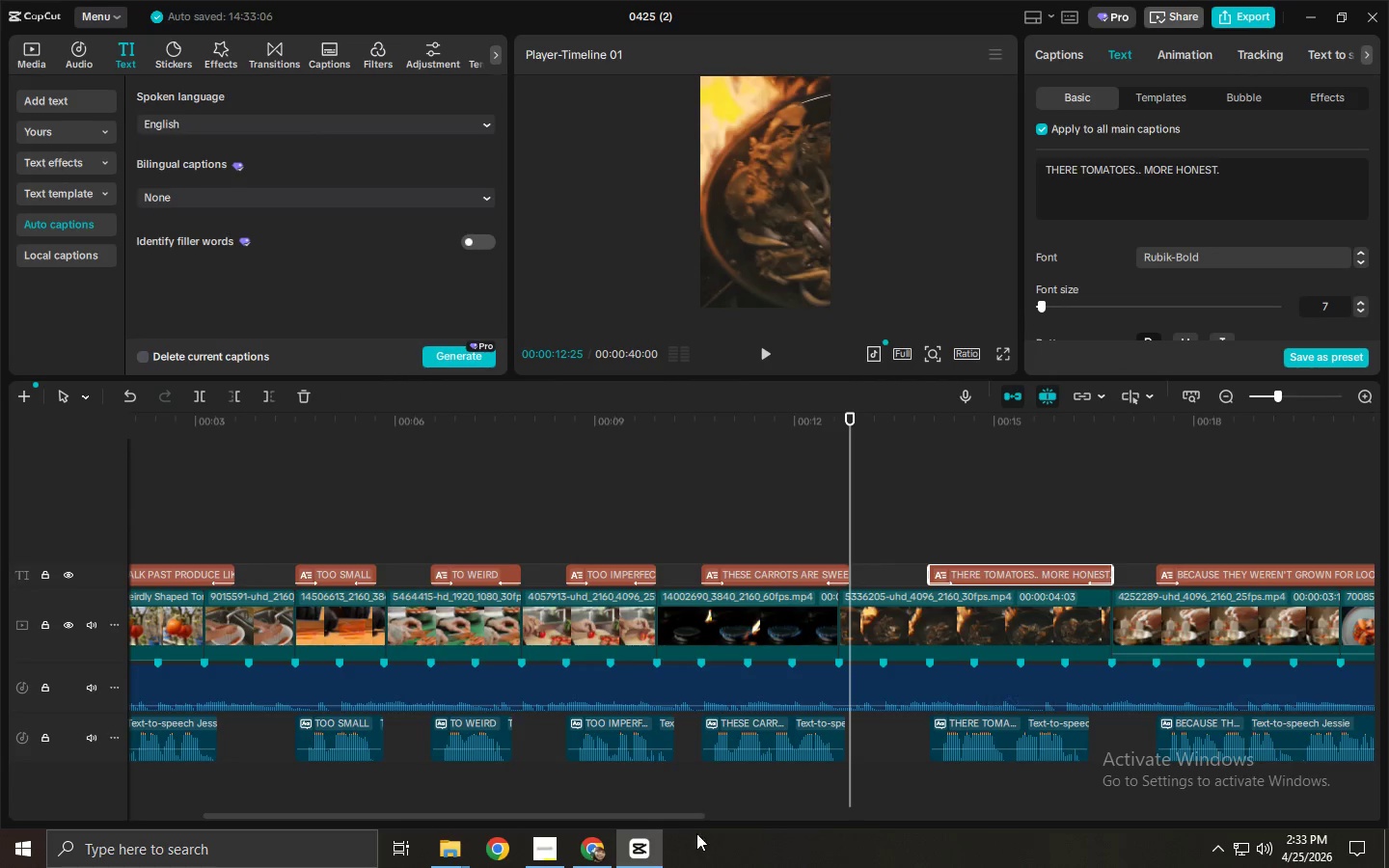 
left_click_drag(start_coordinate=[678, 817], to_coordinate=[752, 819])
 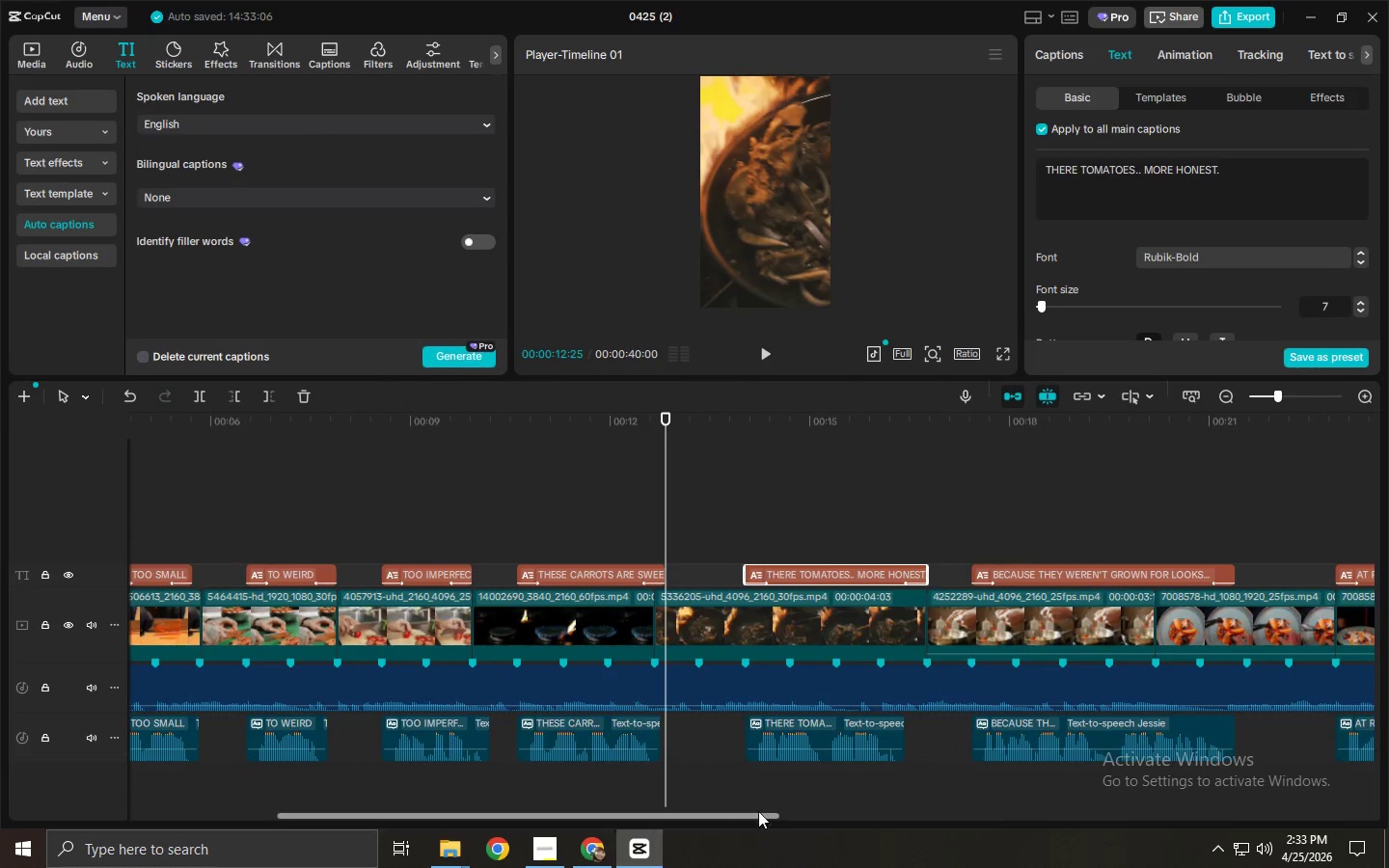 
key(Space)
 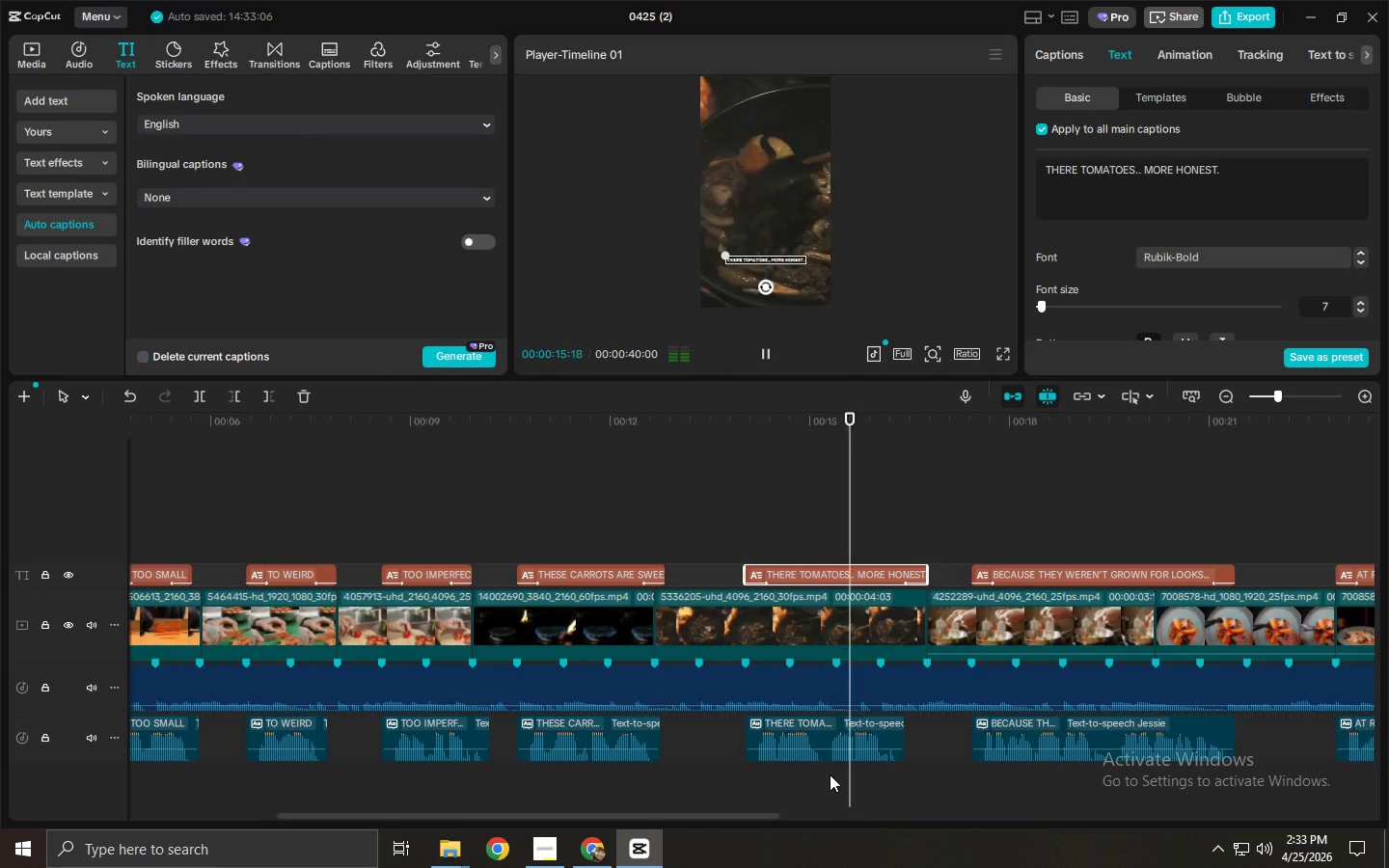 
left_click_drag(start_coordinate=[749, 816], to_coordinate=[858, 816])
 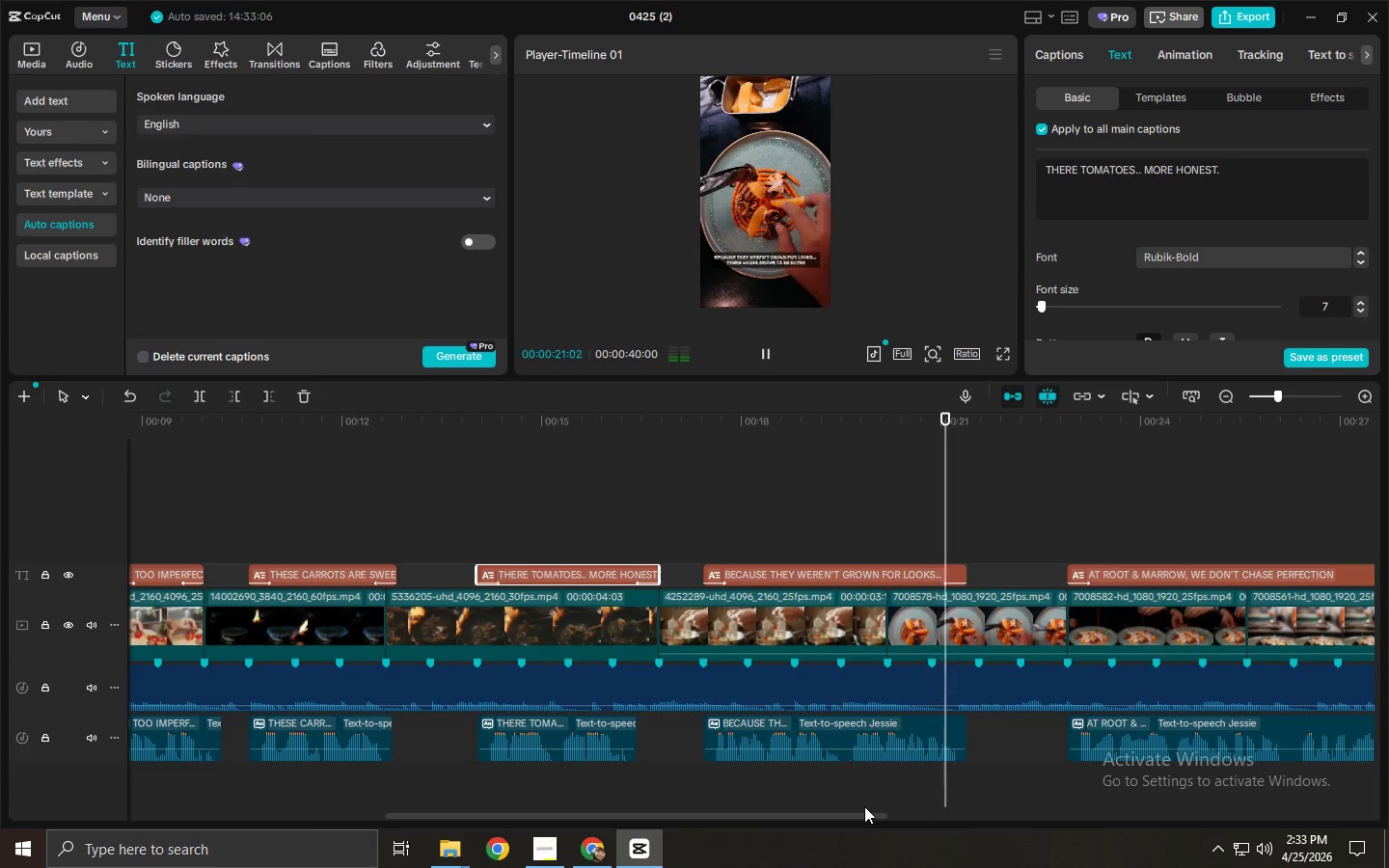 
key(Space)
 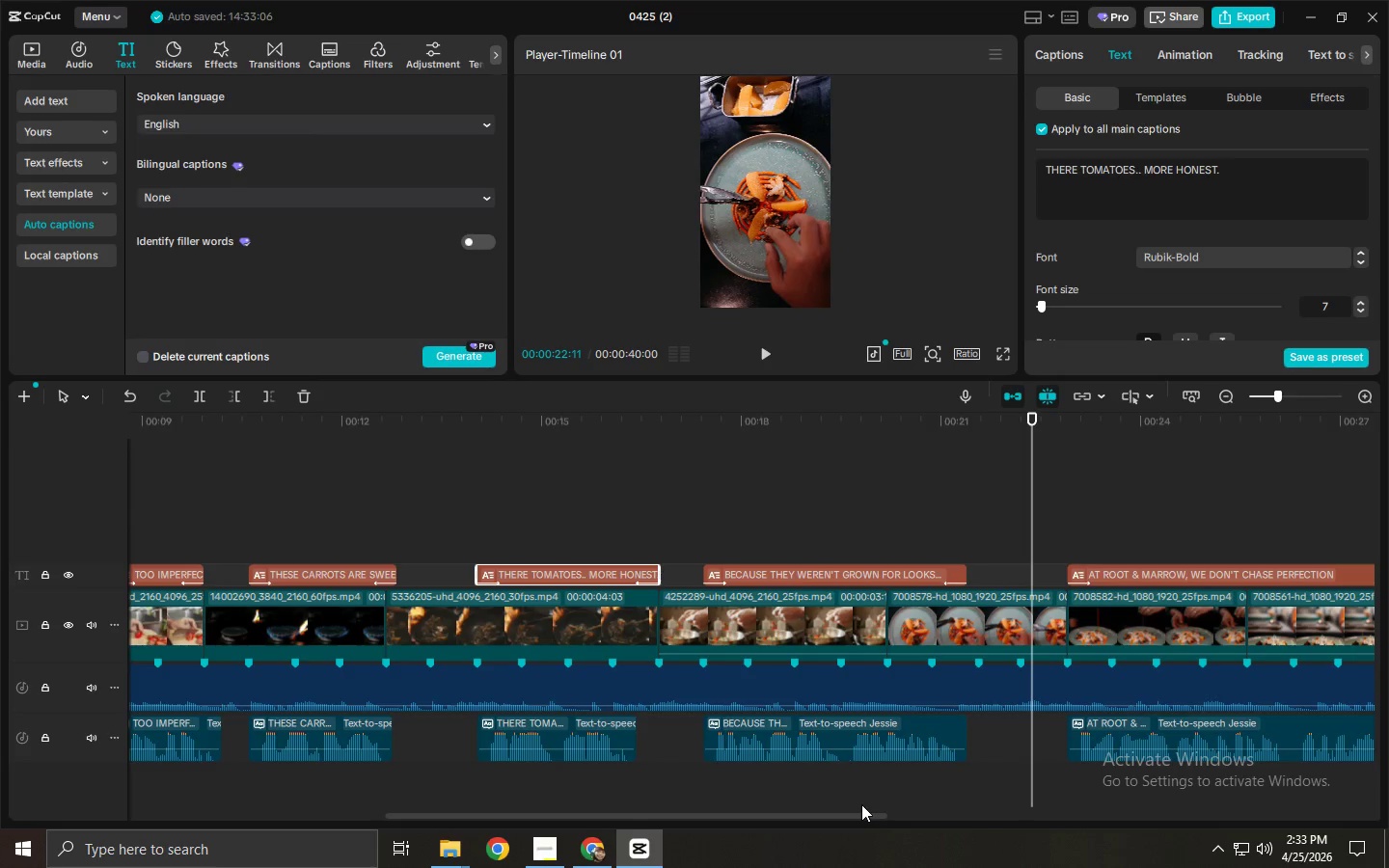 
wait(26.72)
 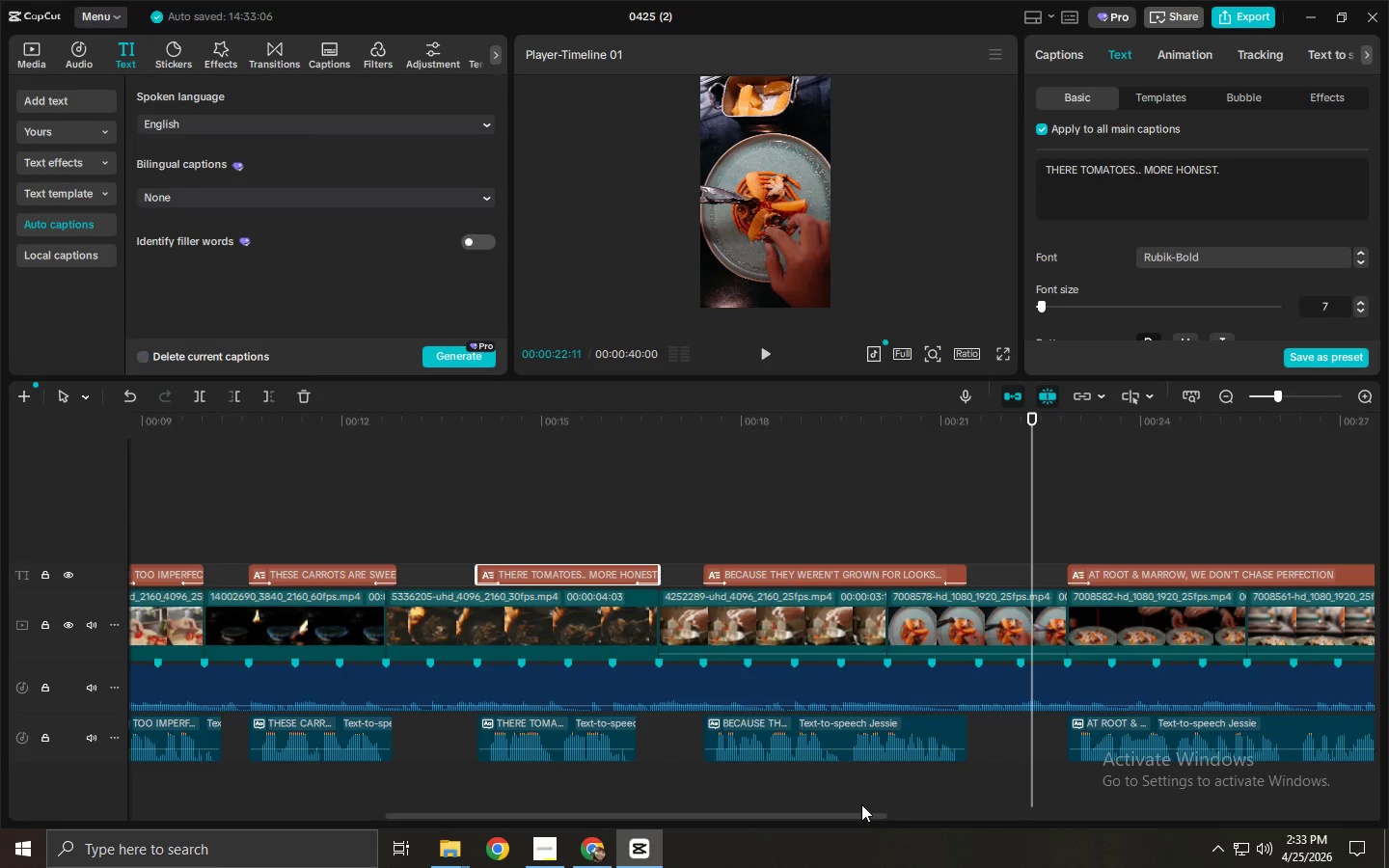 
key(Alt+AltLeft)